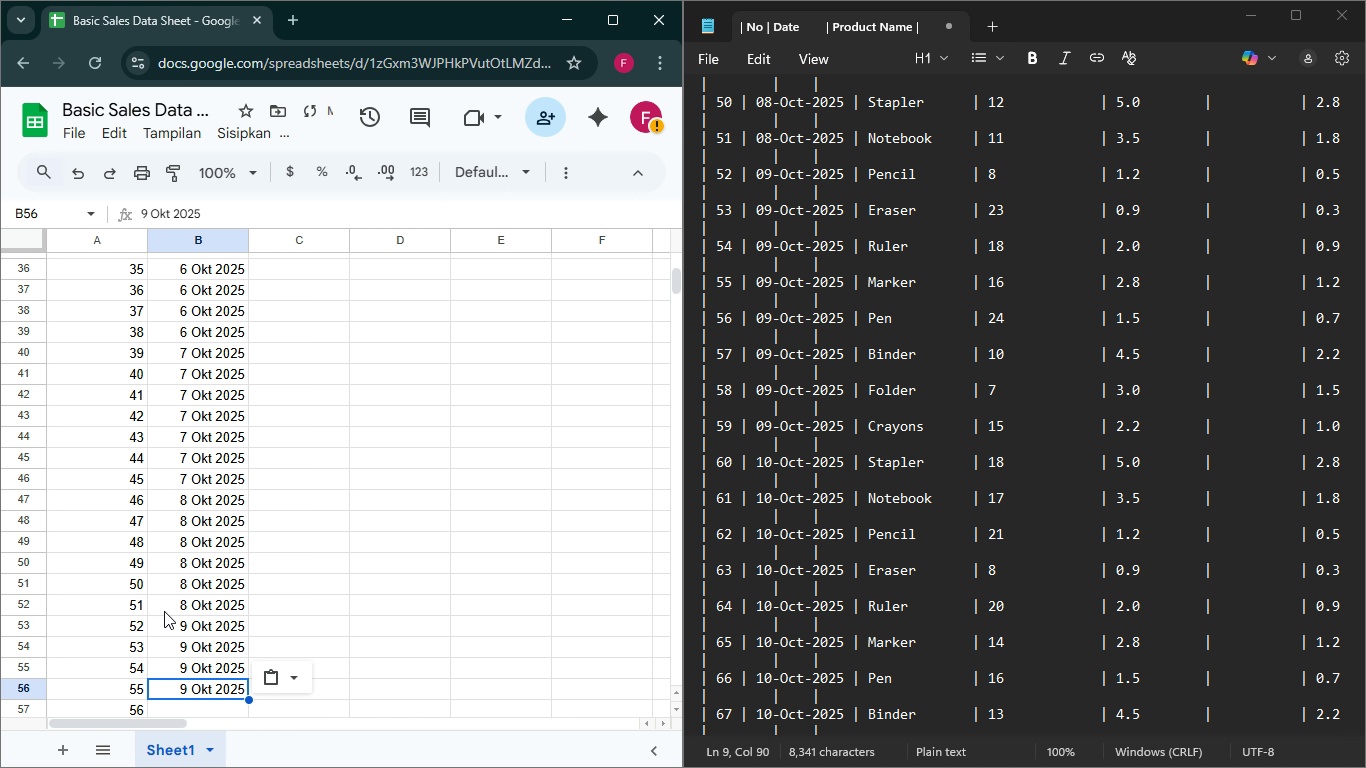 
hold_key(key=V, duration=0.98)
 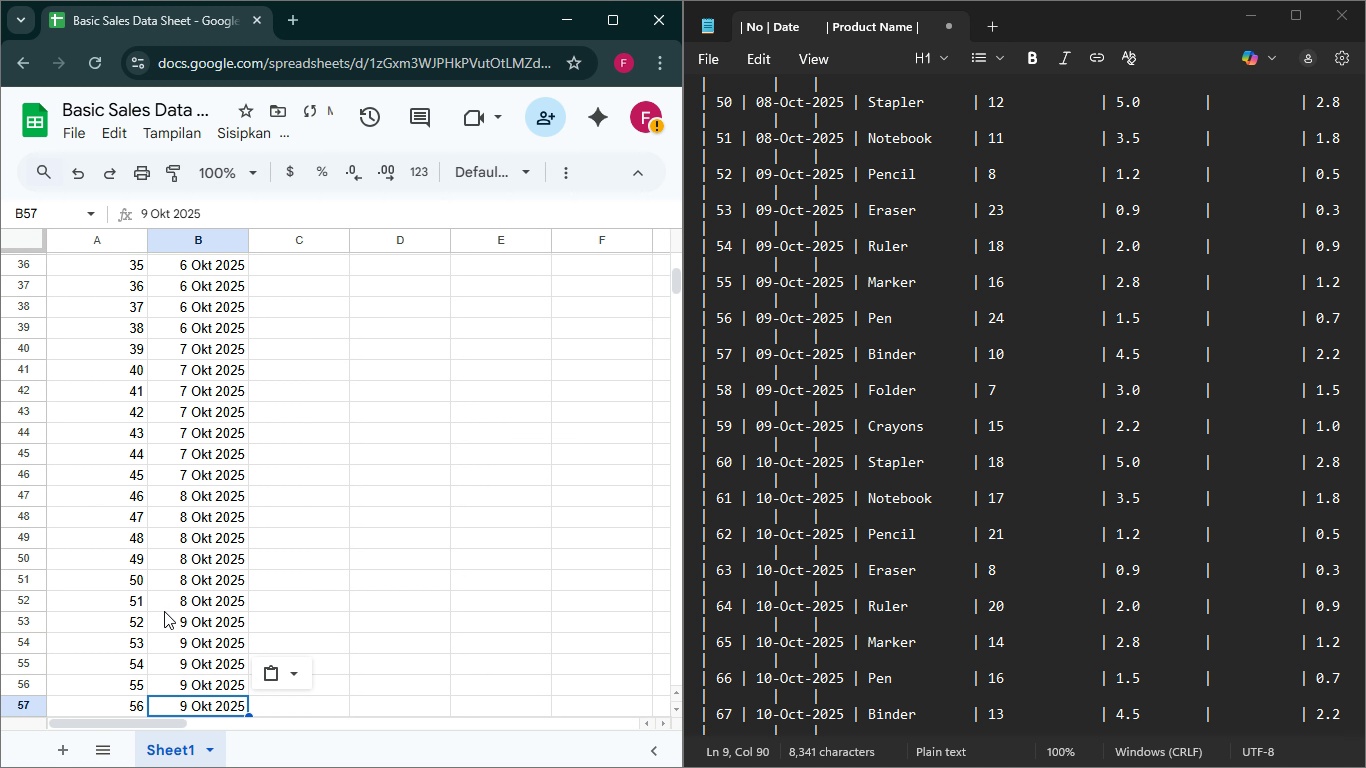 
key(ArrowDown)
 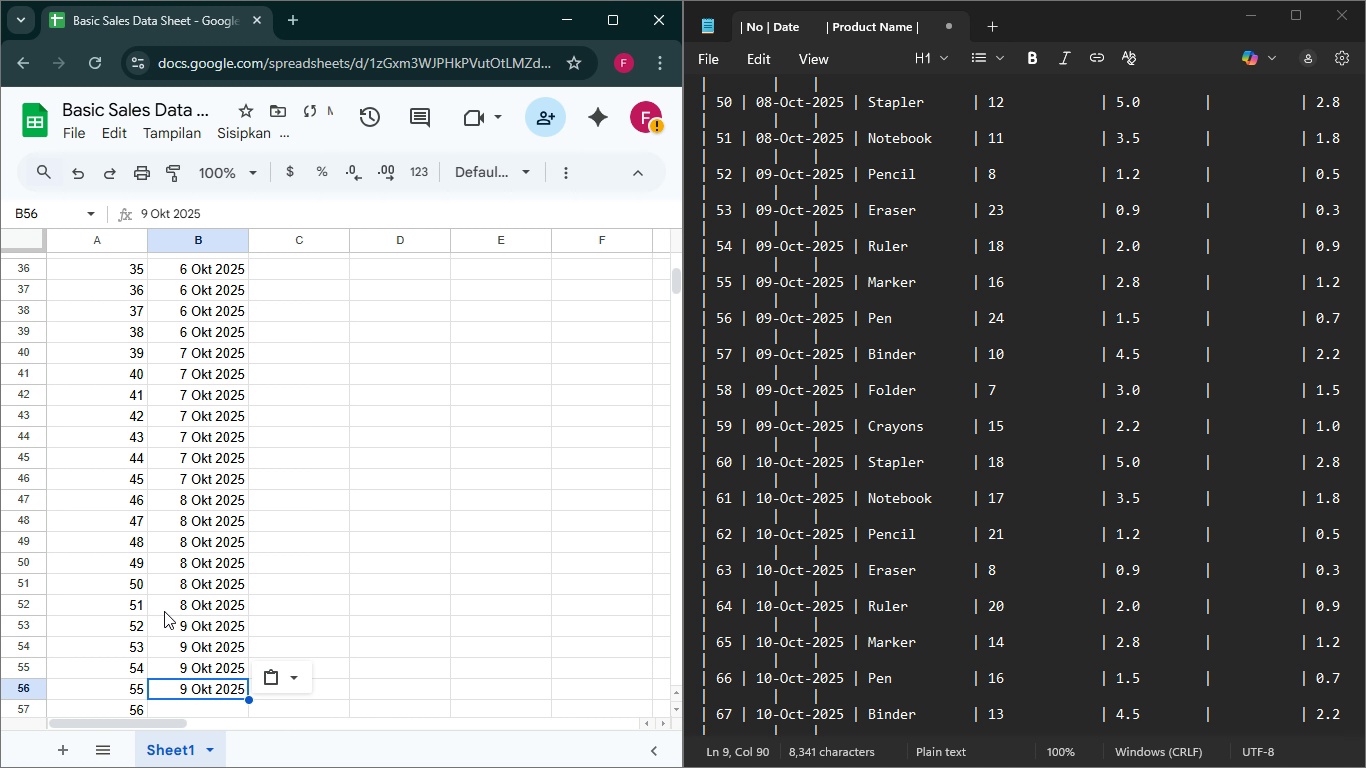 
hold_key(key=ControlLeft, duration=0.59)
 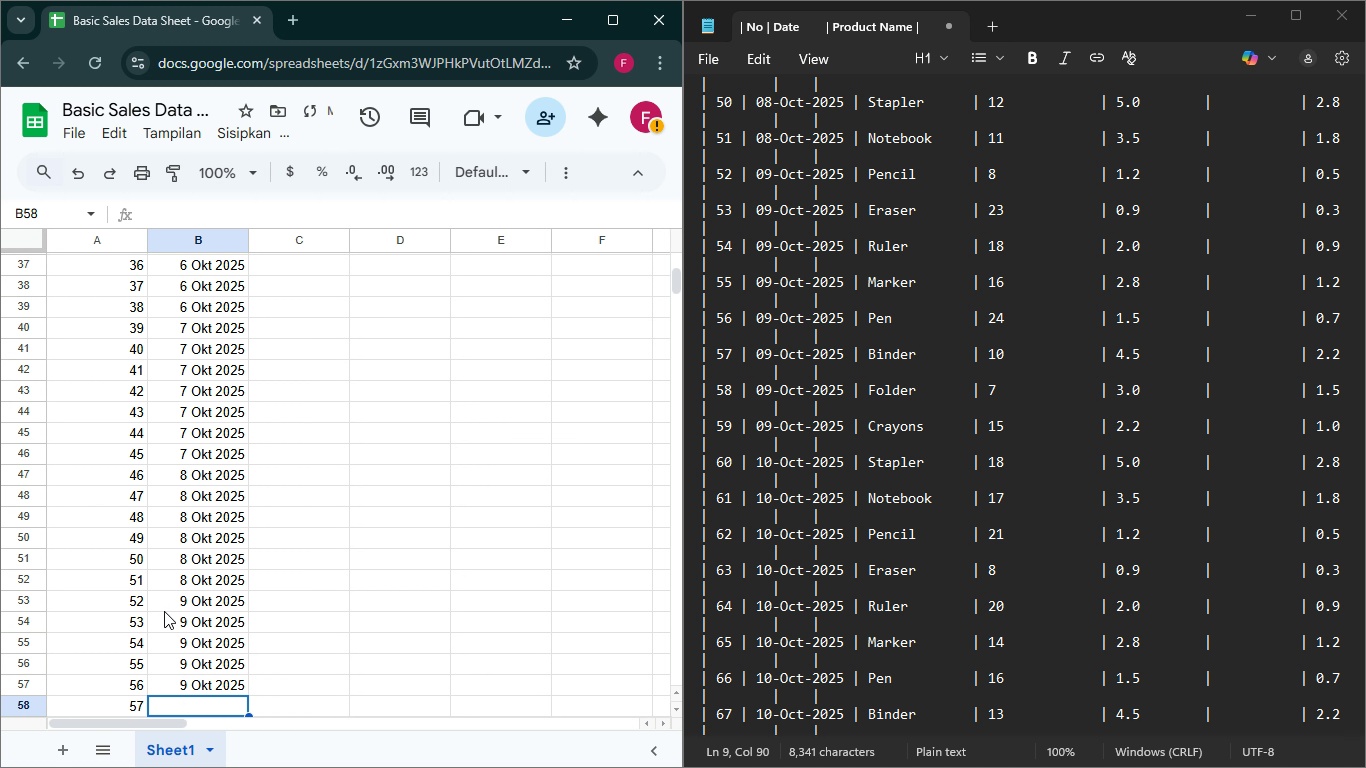 
hold_key(key=V, duration=0.78)
 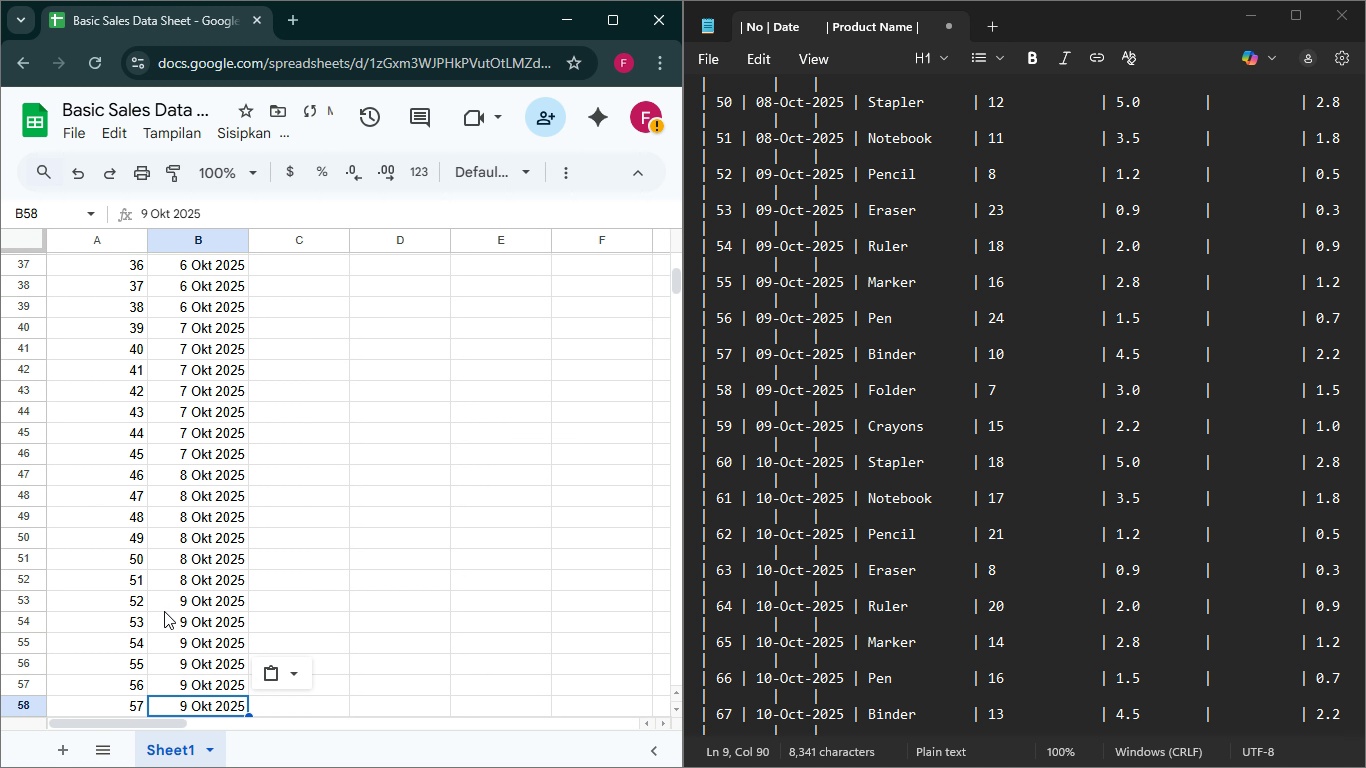 
key(ArrowDown)
 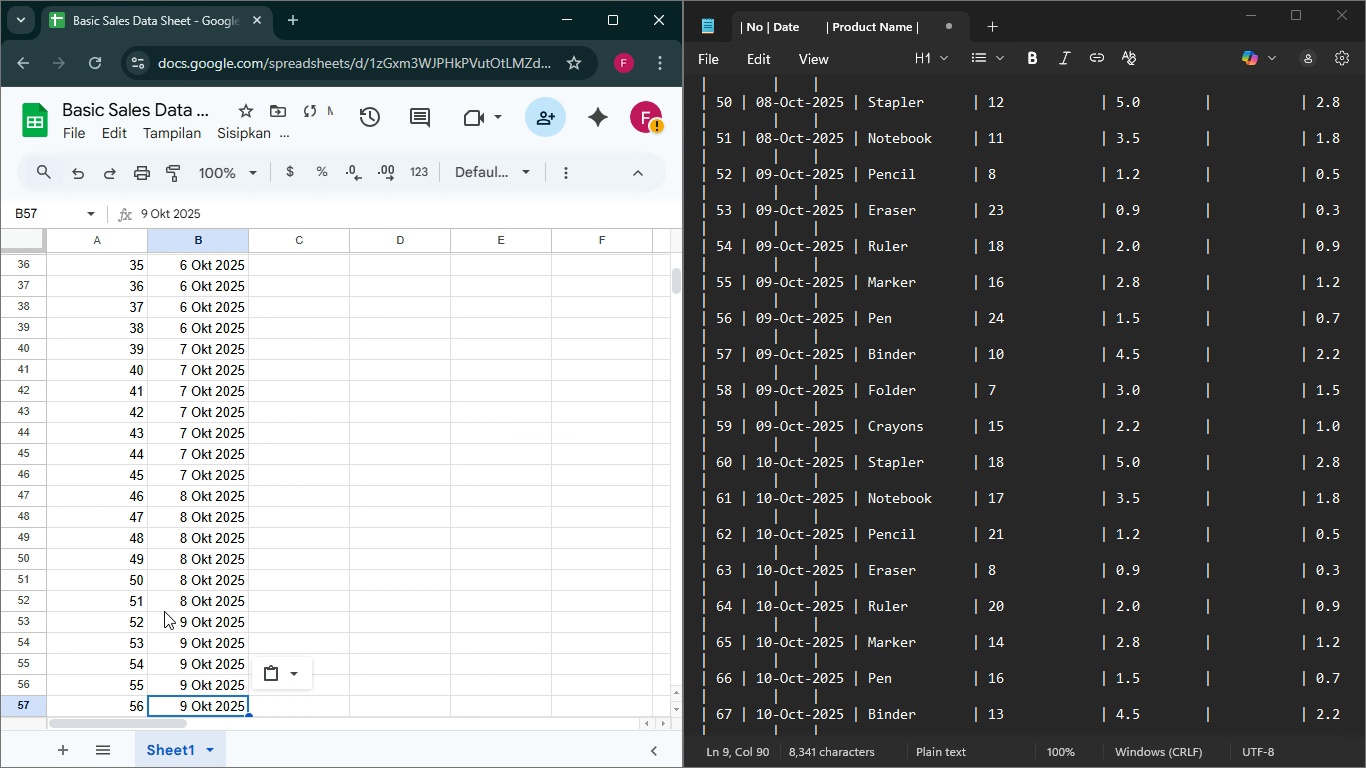 
hold_key(key=ControlLeft, duration=0.55)
 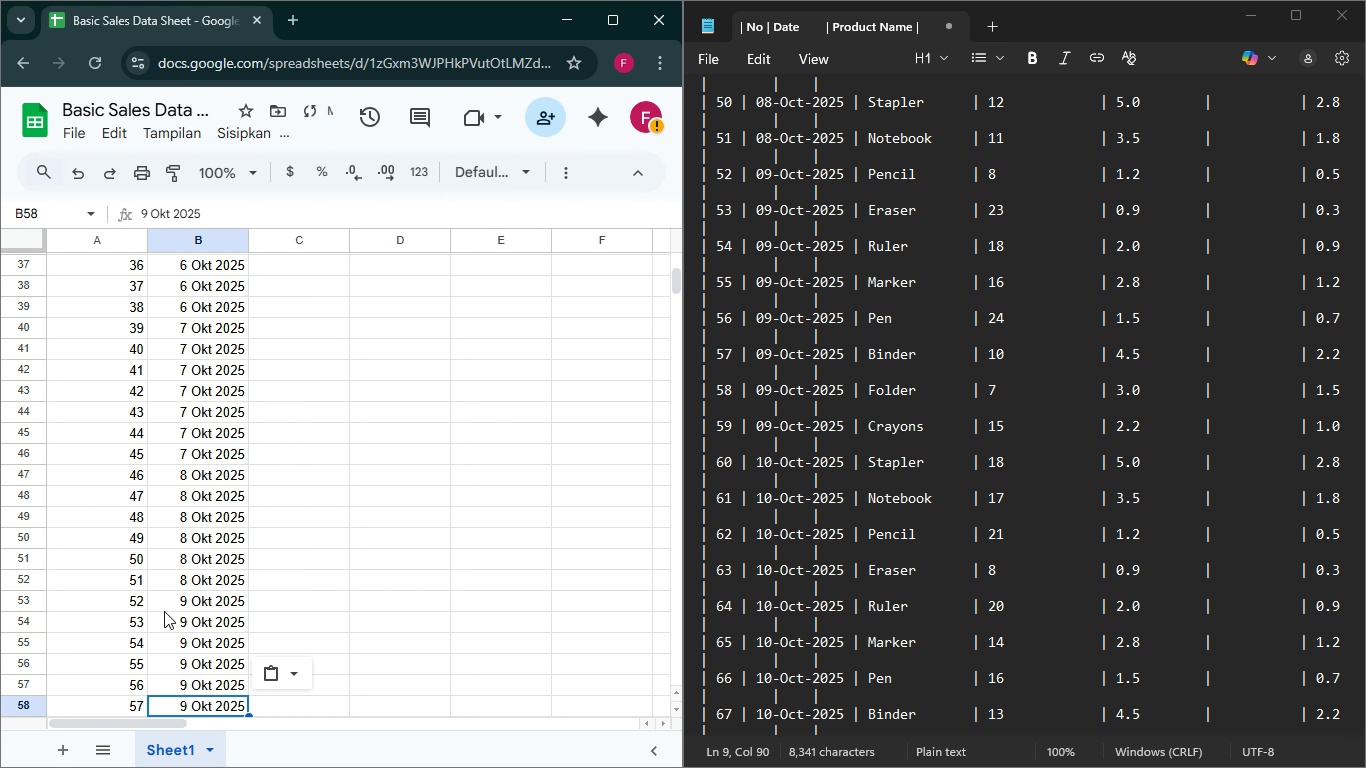 
key(ArrowDown)
 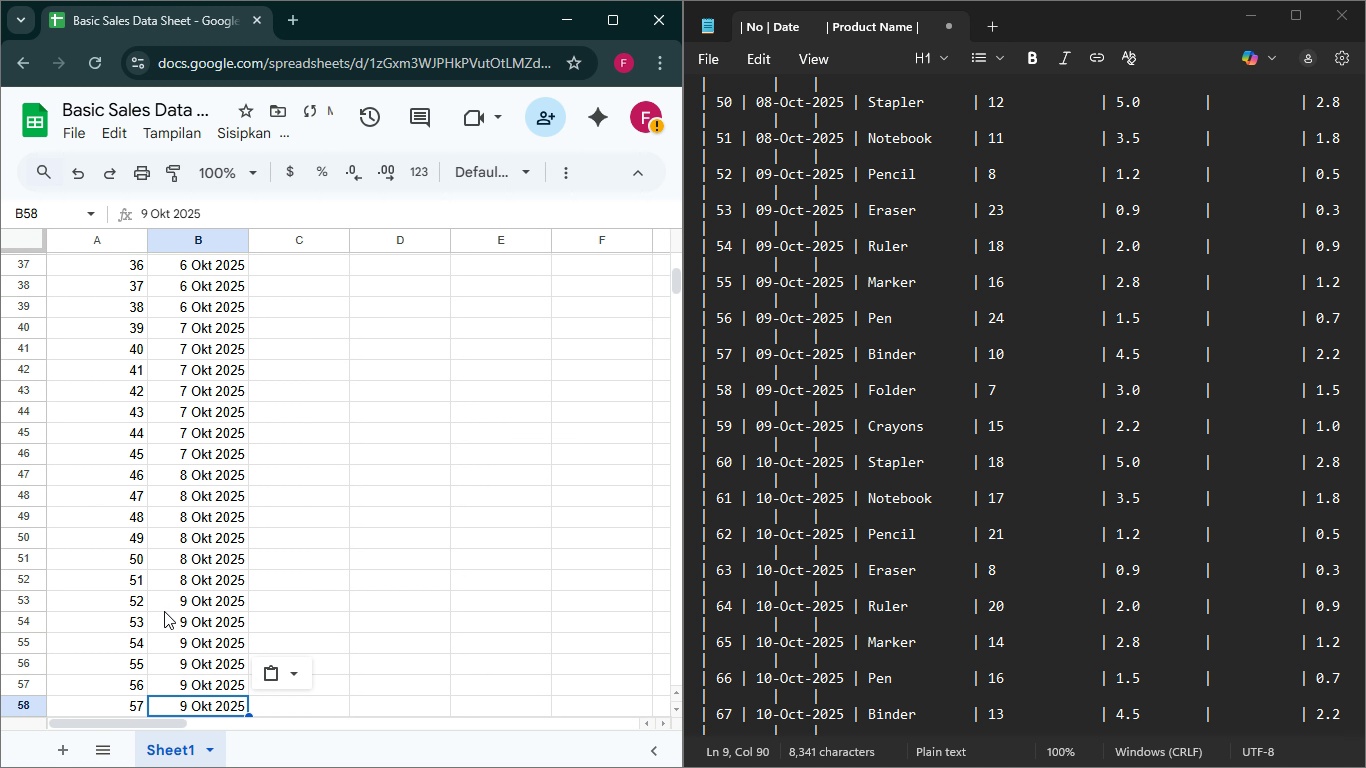 
key(Control+V)
 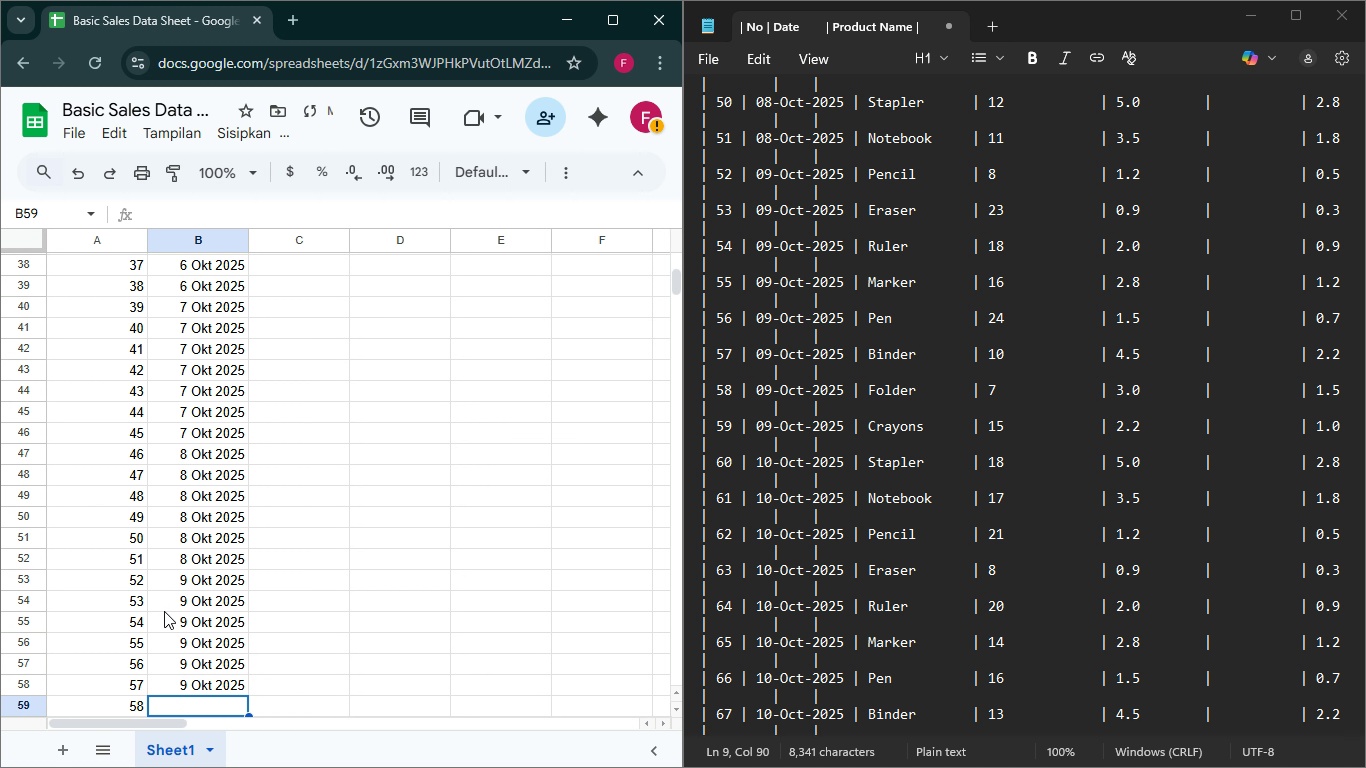 
hold_key(key=ArrowDown, duration=0.6)
 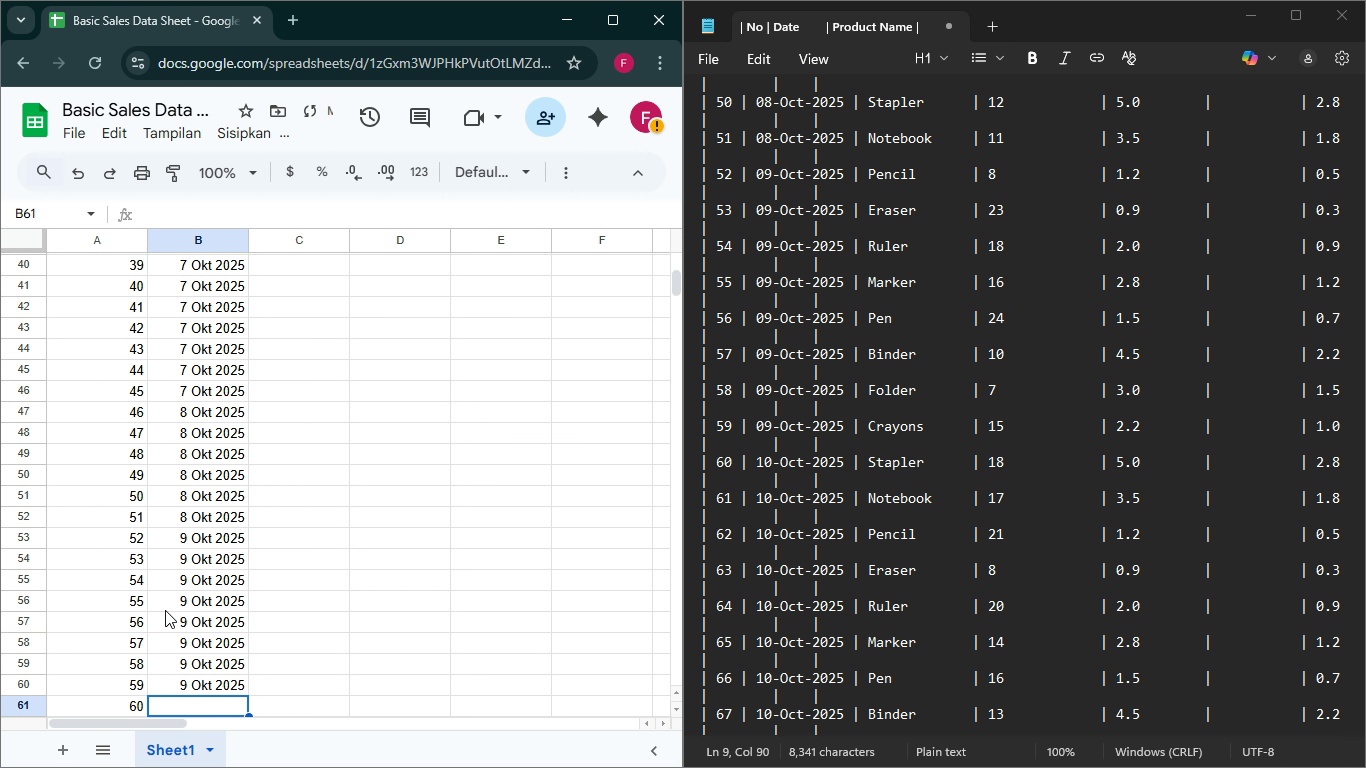 
key(Control+V)
 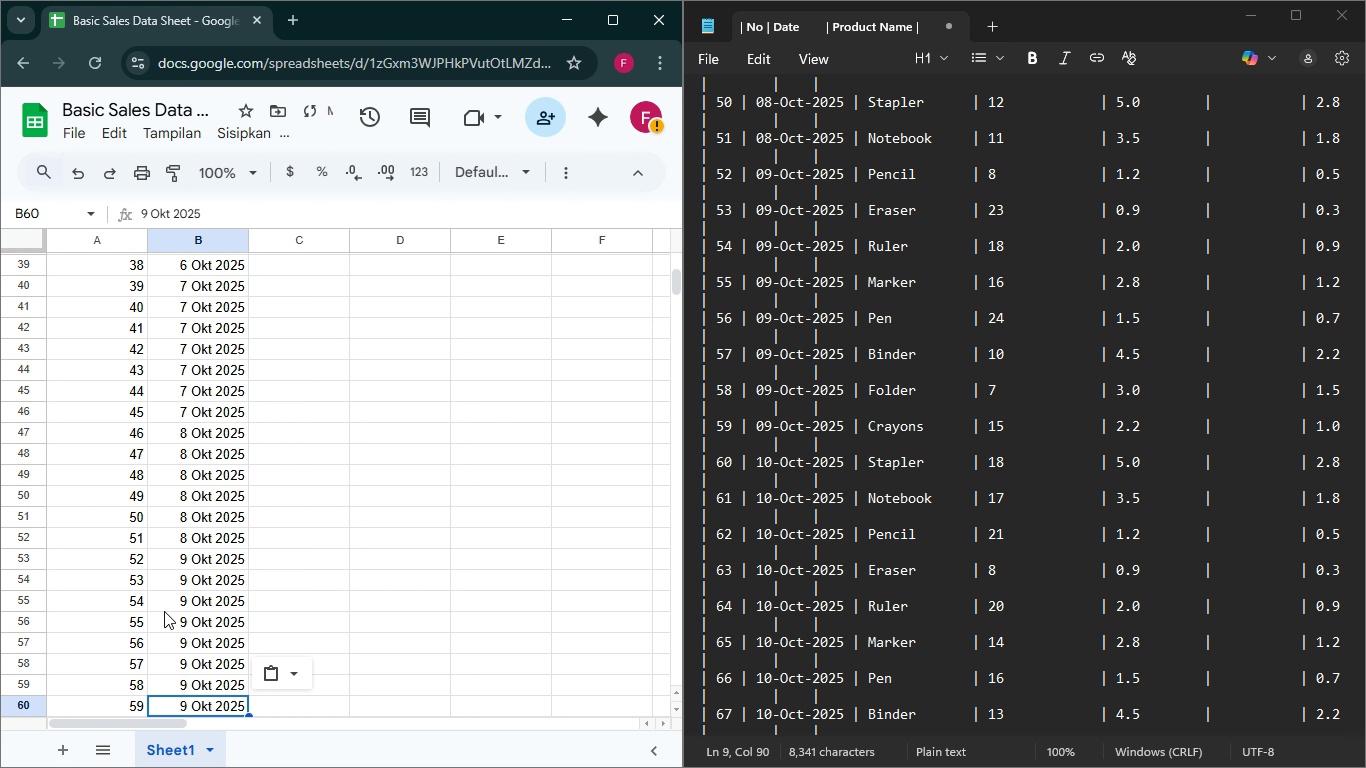 
key(Control+V)
 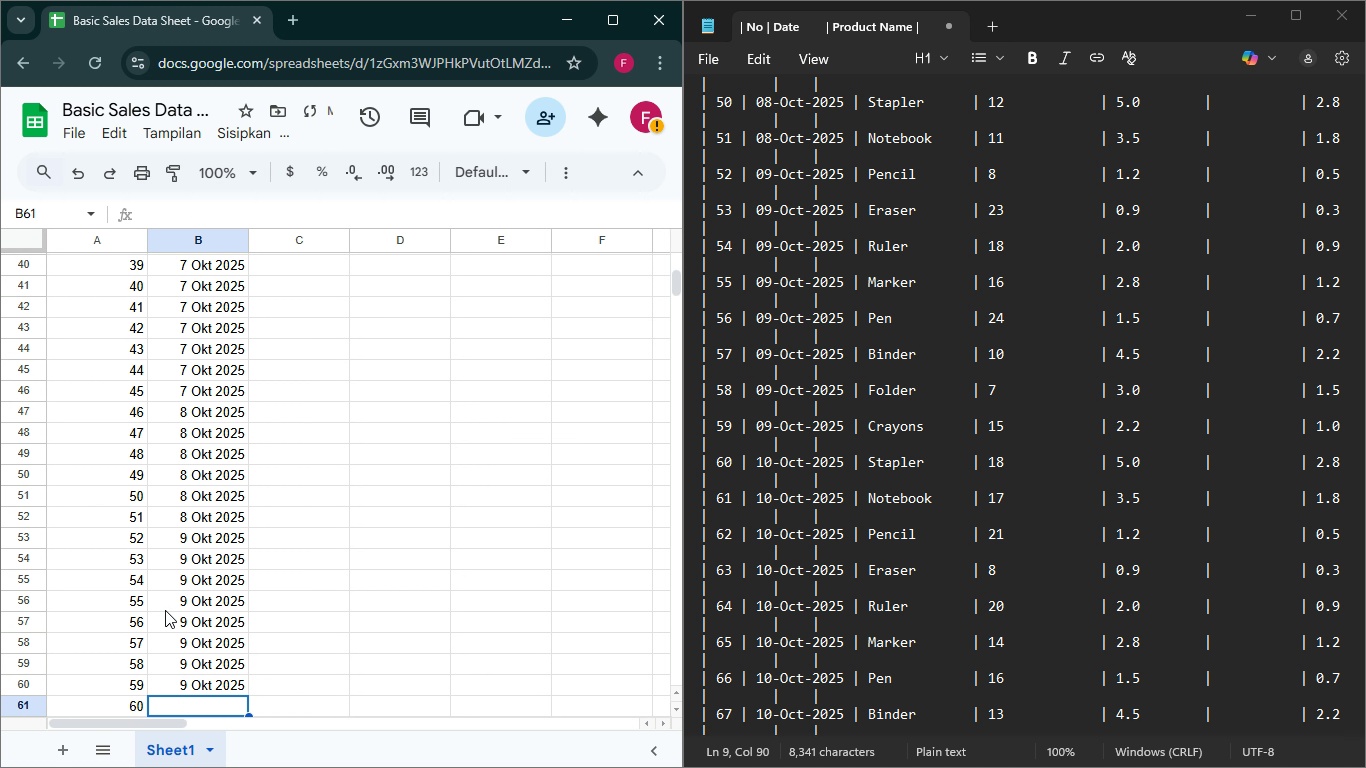 
key(ArrowDown)
 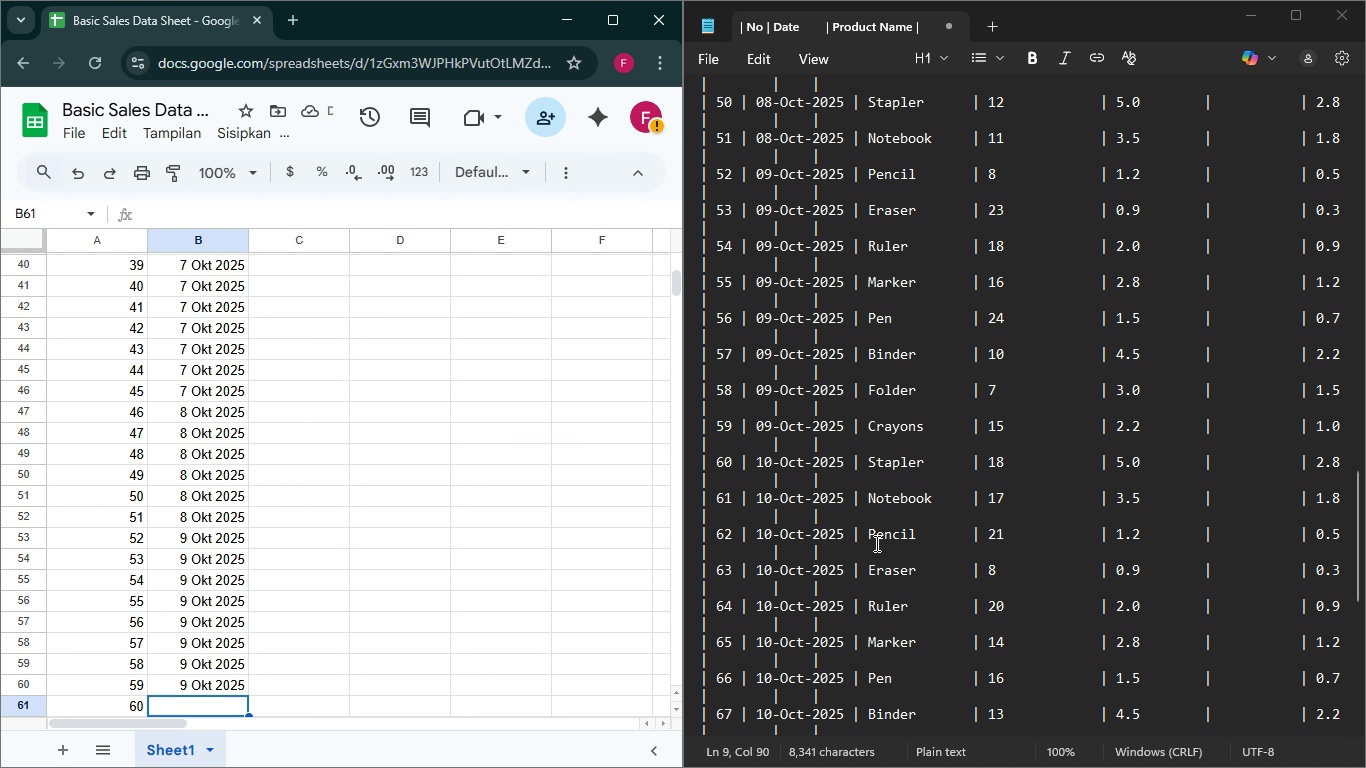 
scroll: coordinate [174, 696], scroll_direction: down, amount: 10.0
 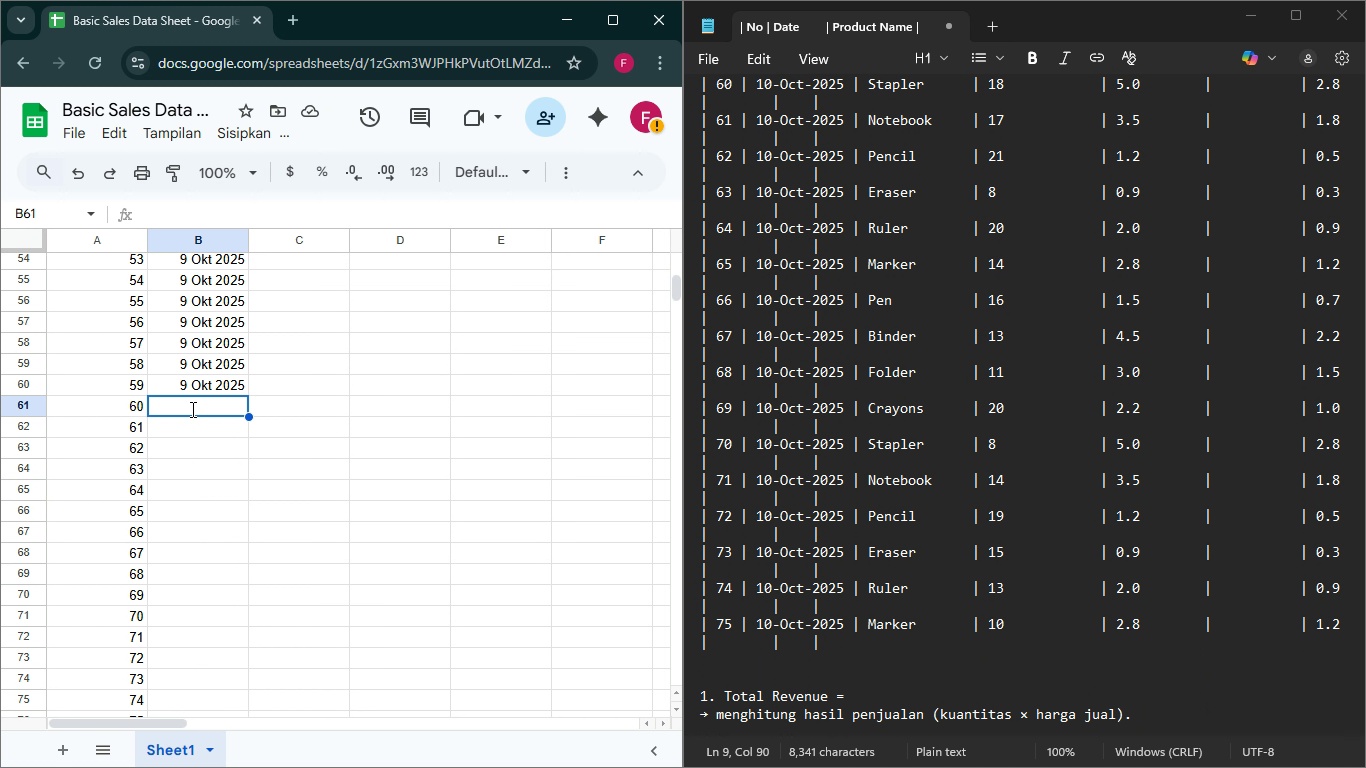 
type(10 Okt 2025)
 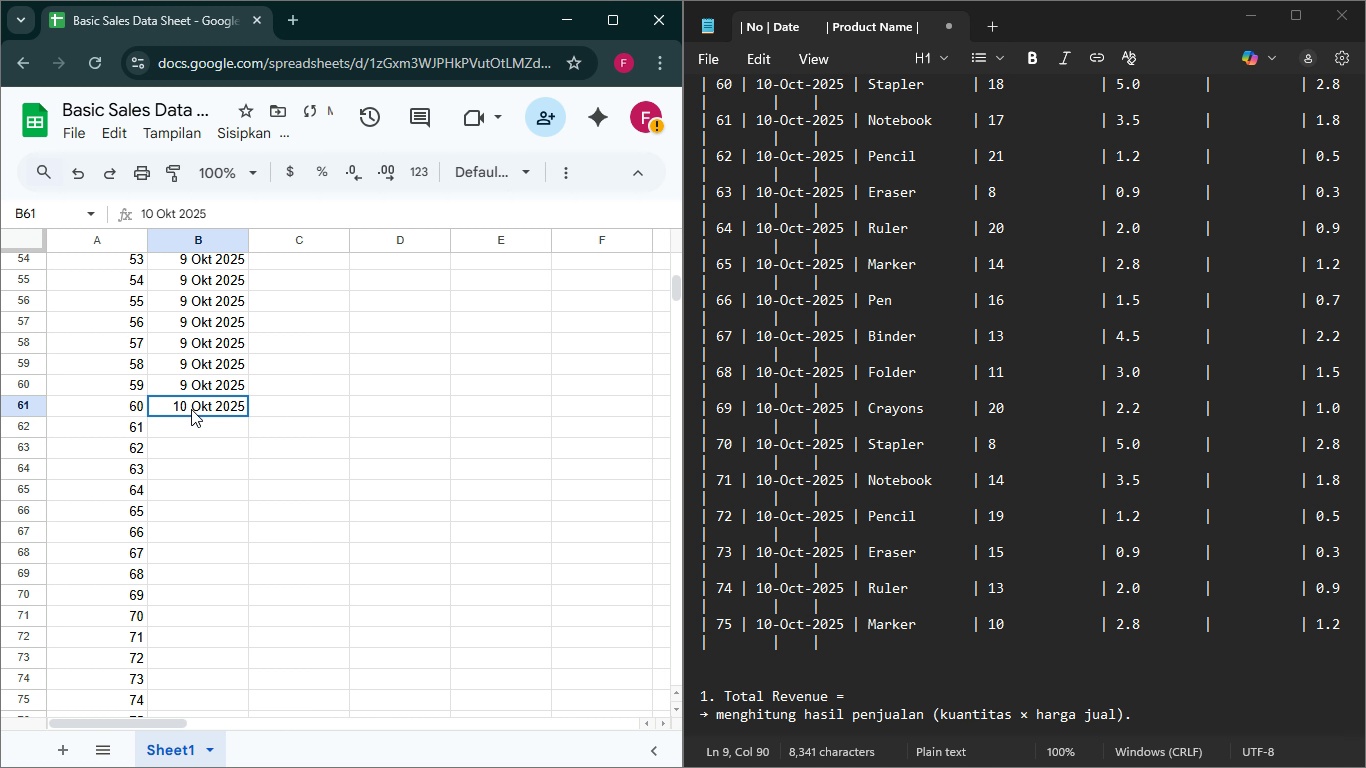 
 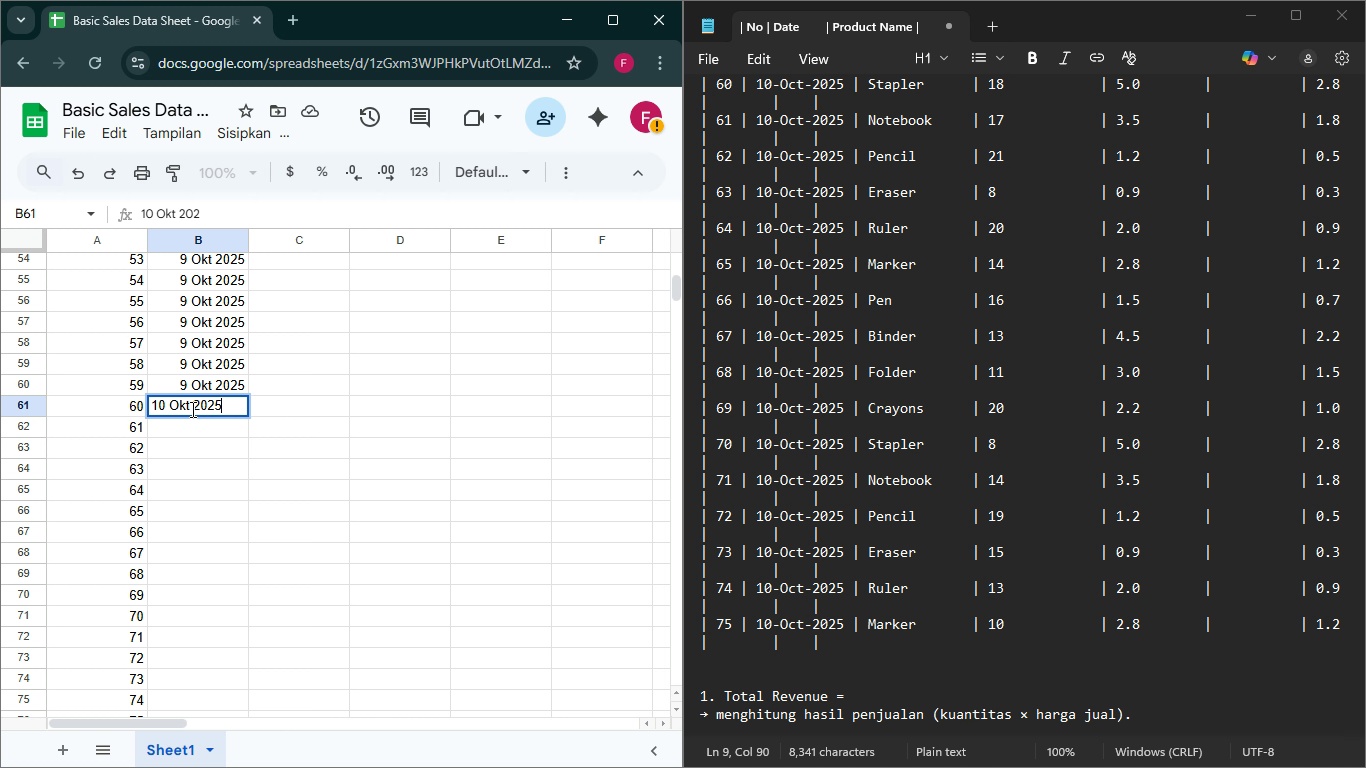 
key(Enter)
 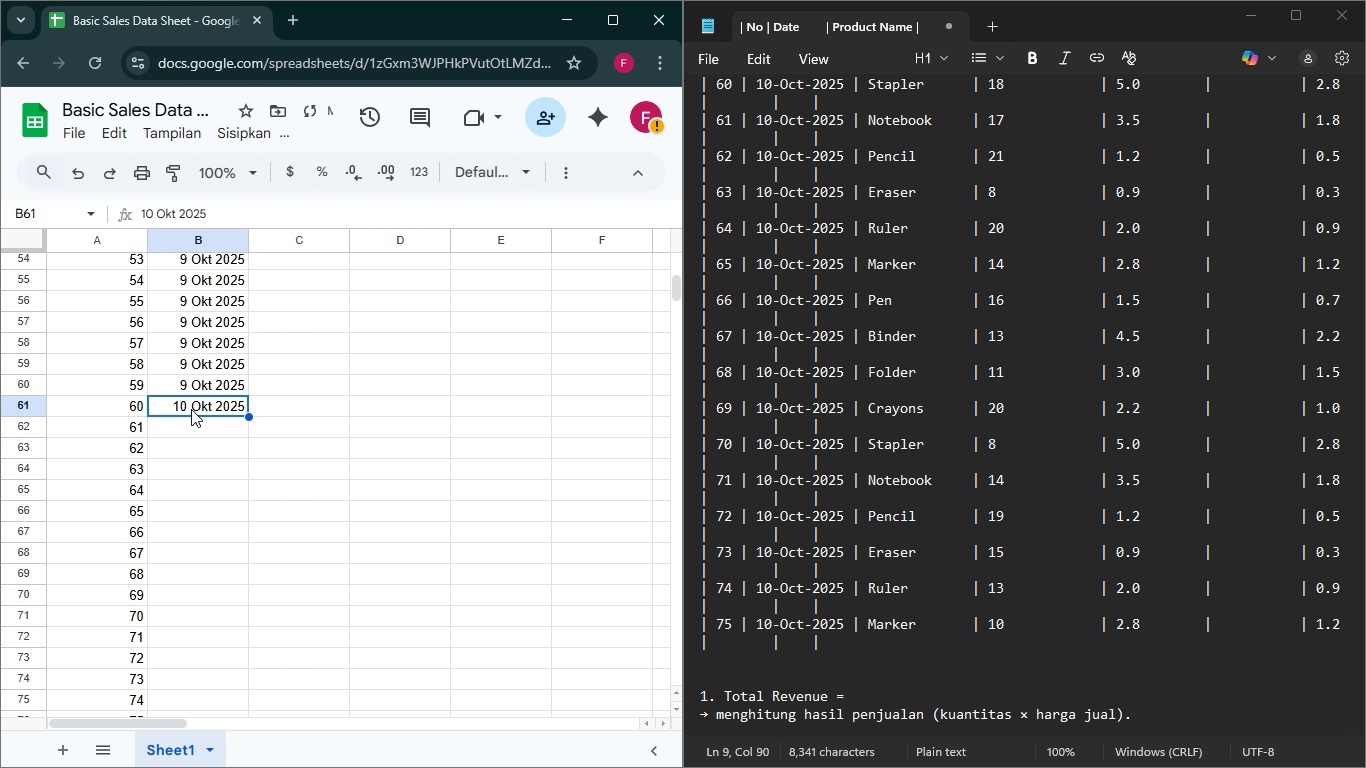 
left_click([191, 409])
 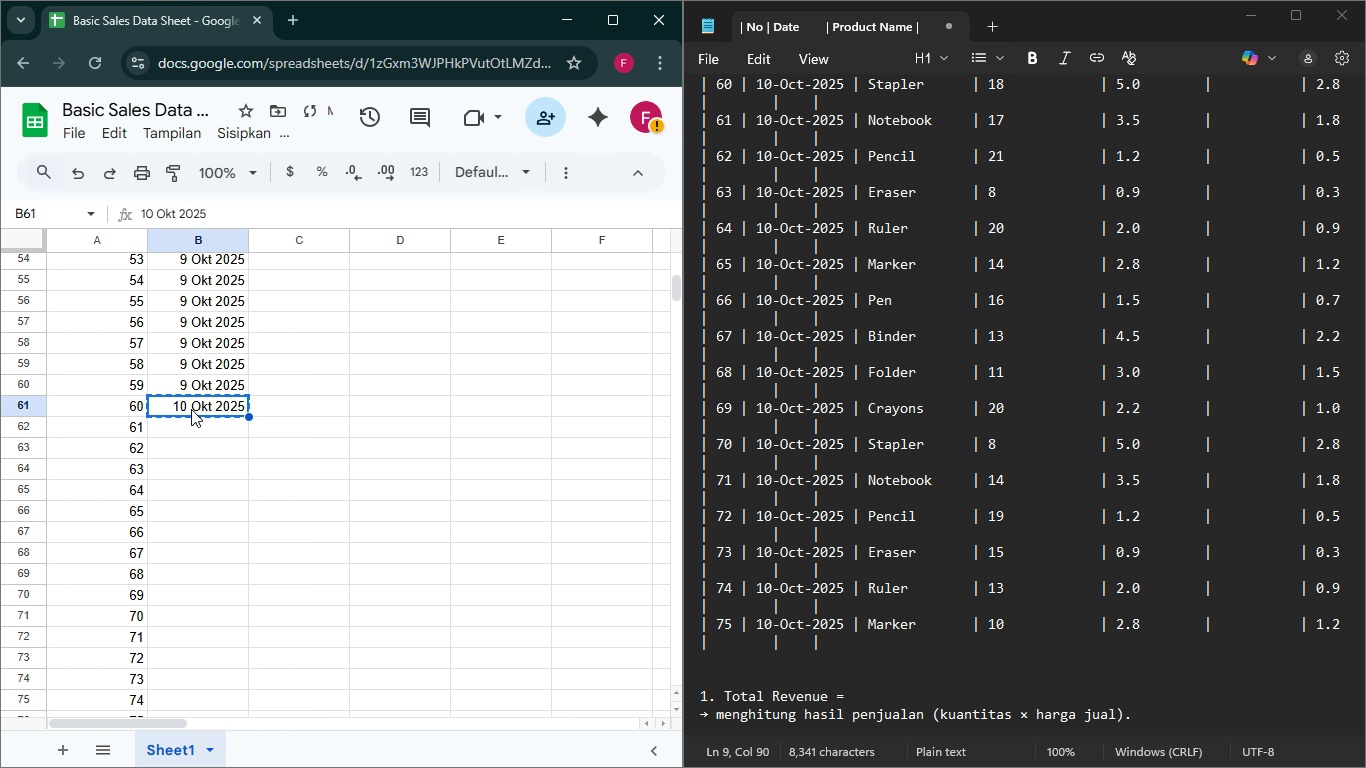 
key(Control+C)
 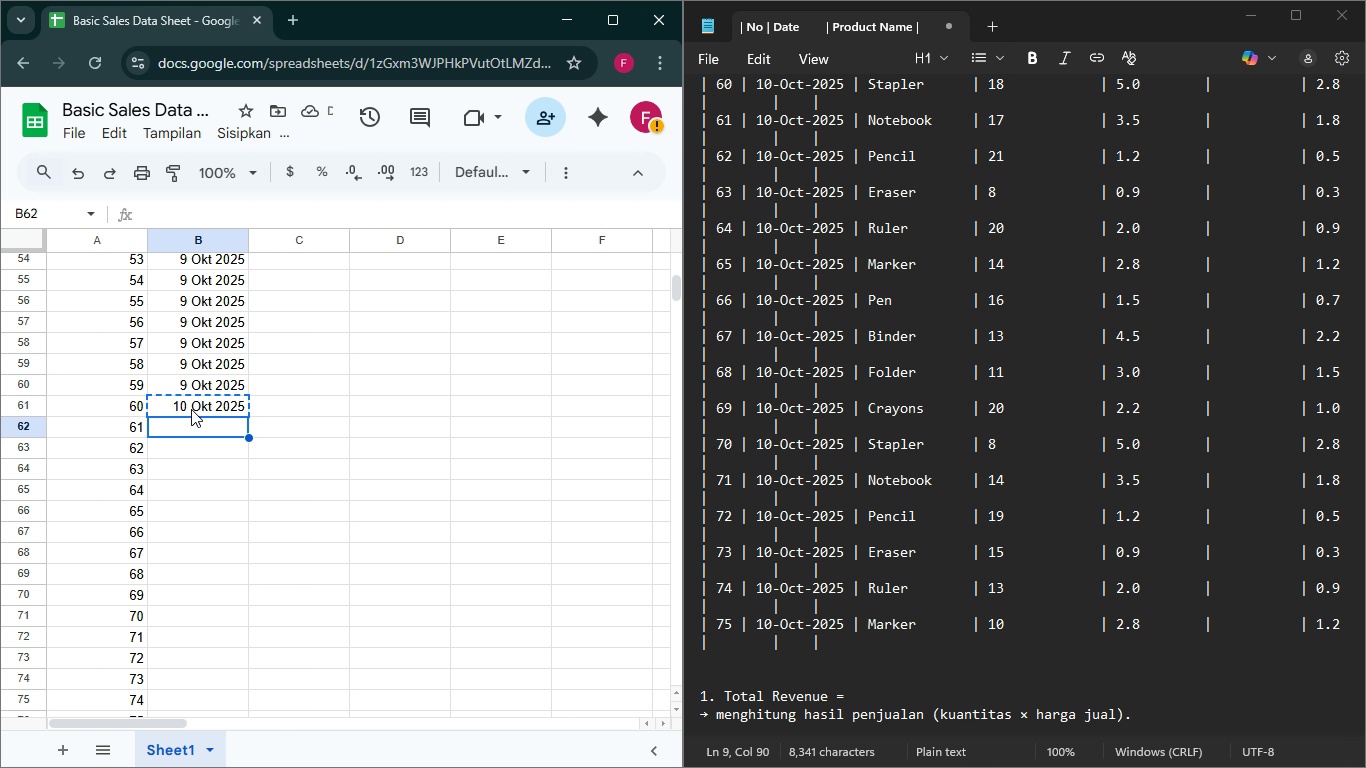 
key(ArrowDown)
 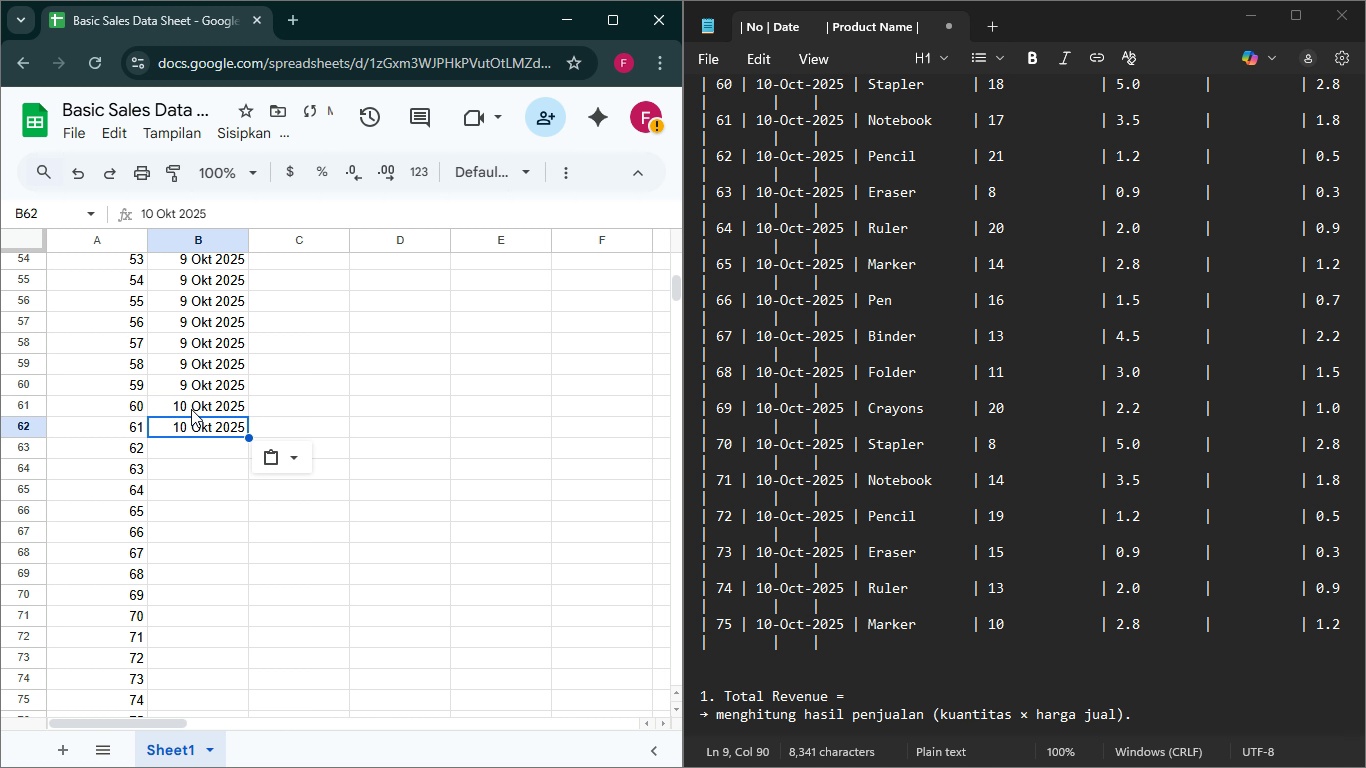 
key(Control+V)
 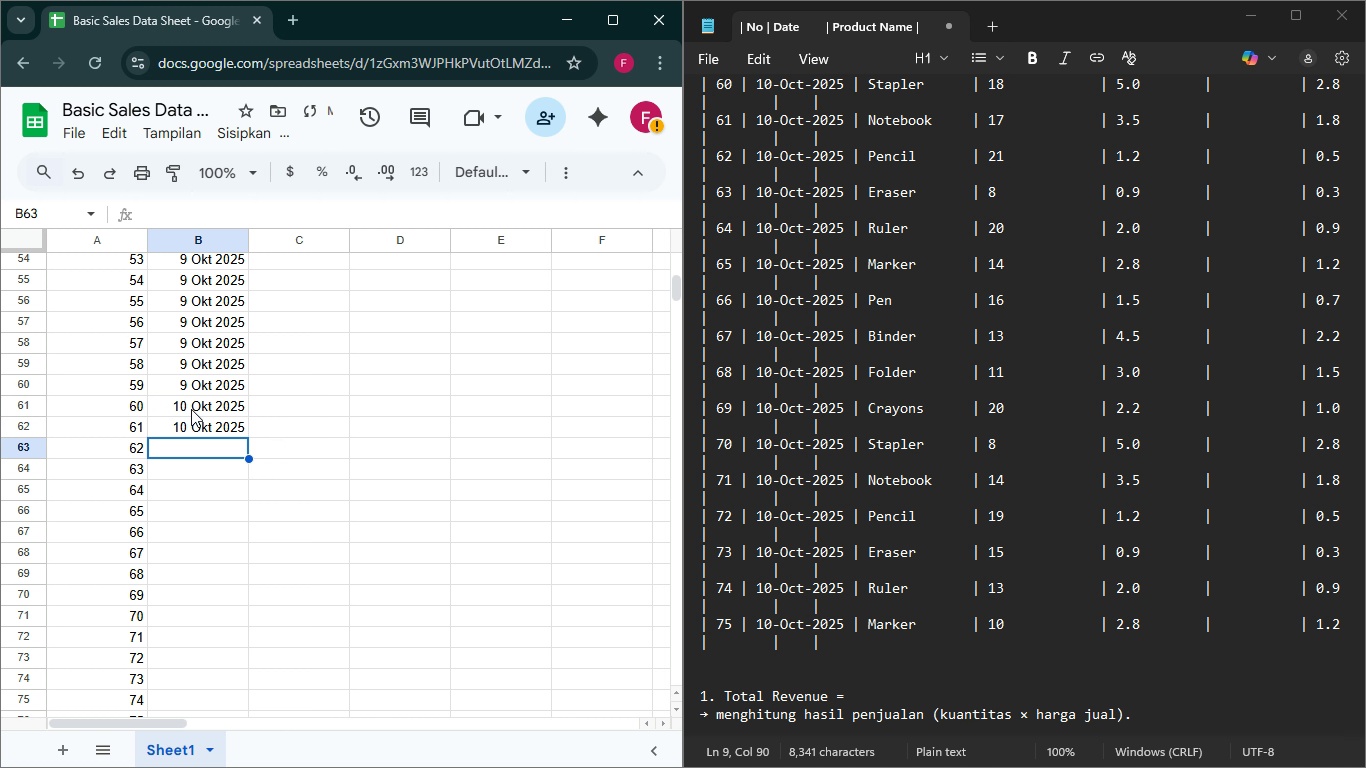 
key(ArrowDown)
 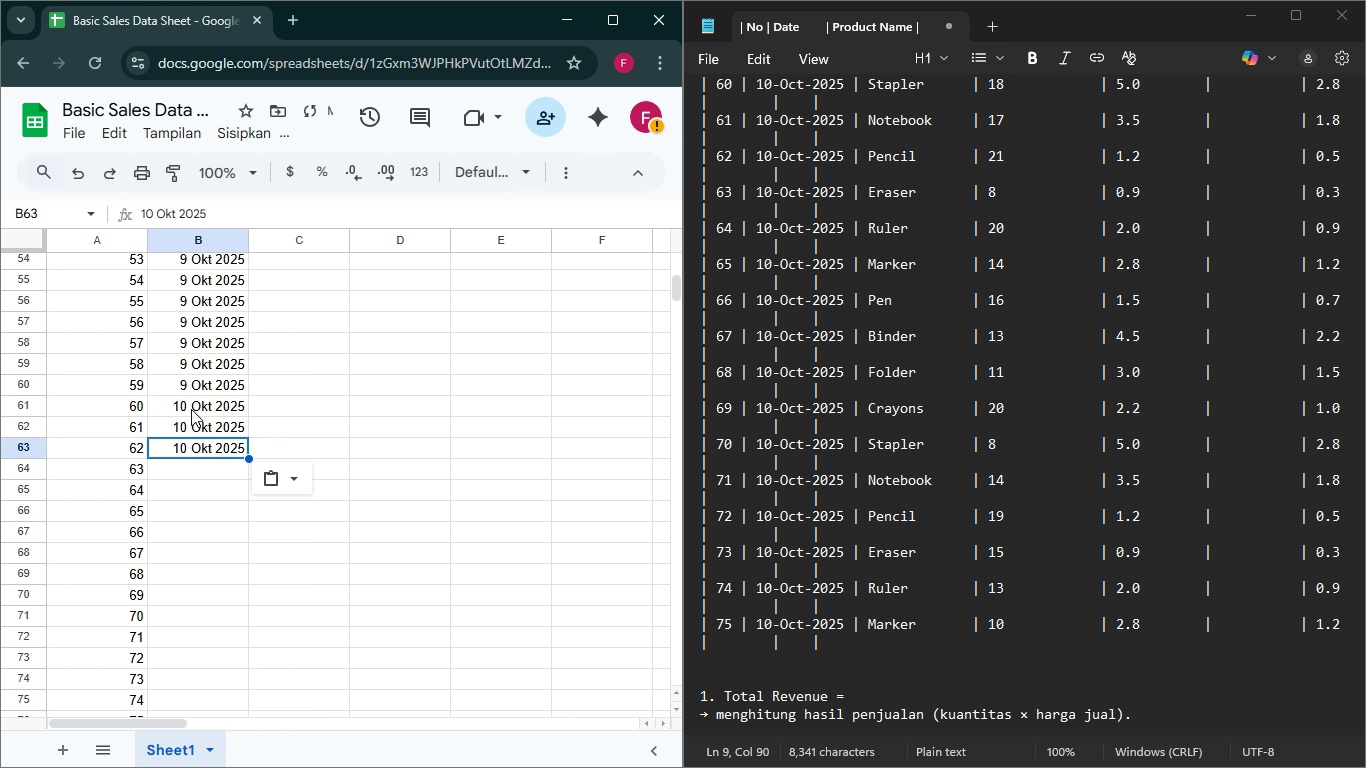 
key(Control+V)
 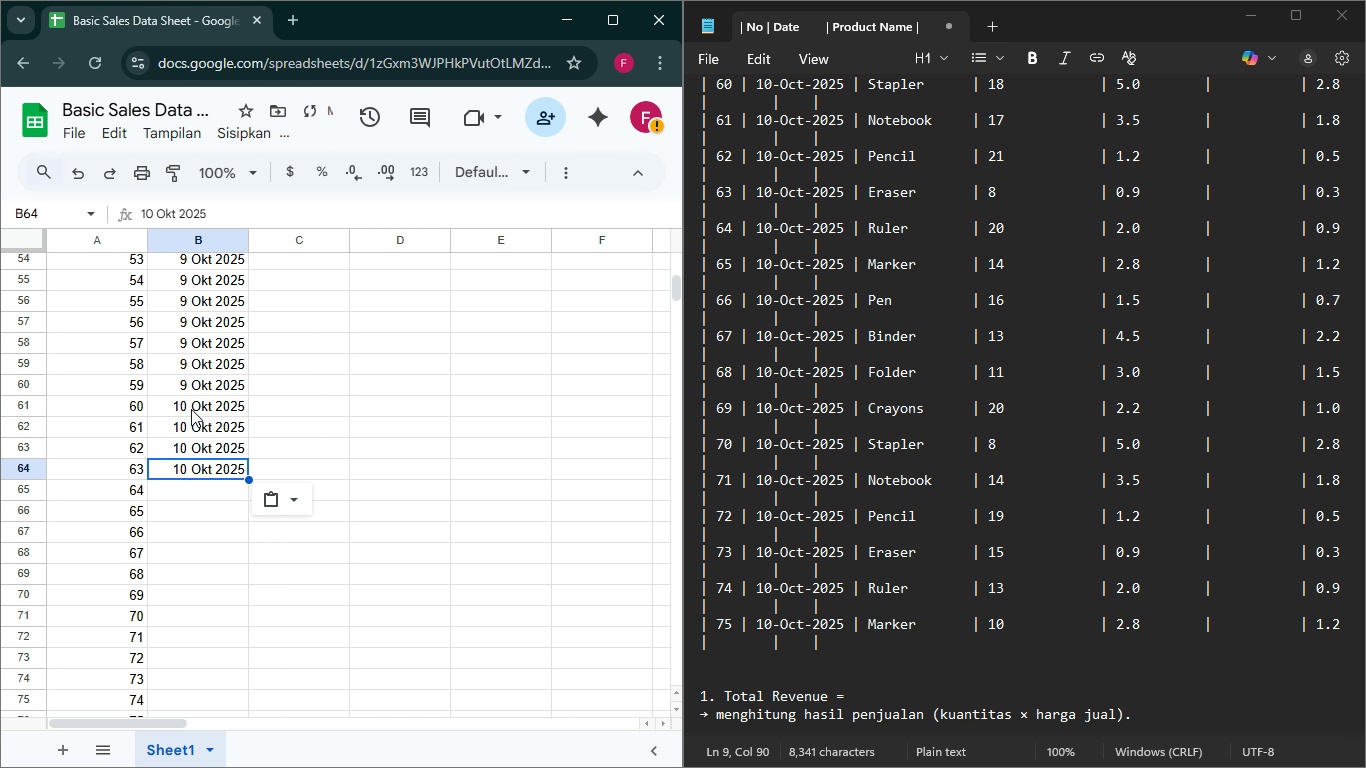 
key(ArrowDown)
 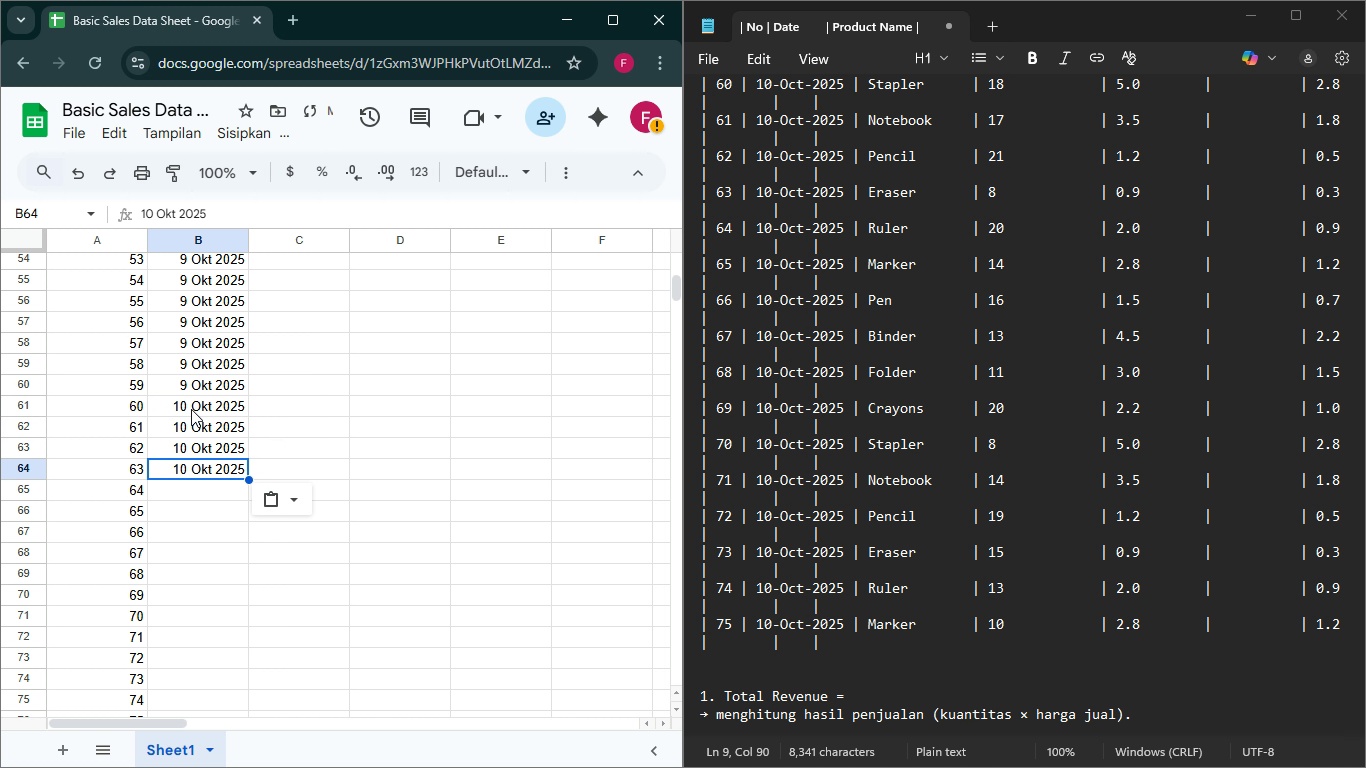 
key(Control+V)
 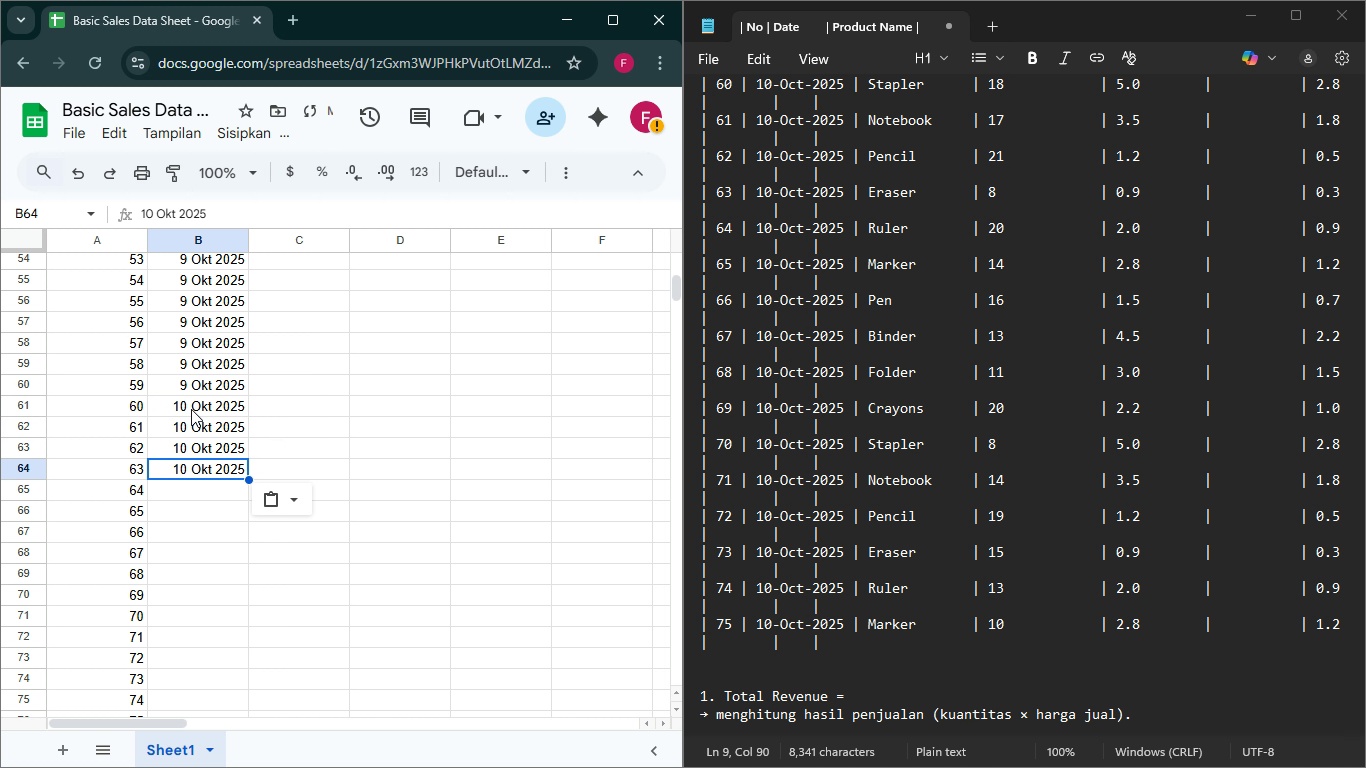 
key(ArrowDown)
 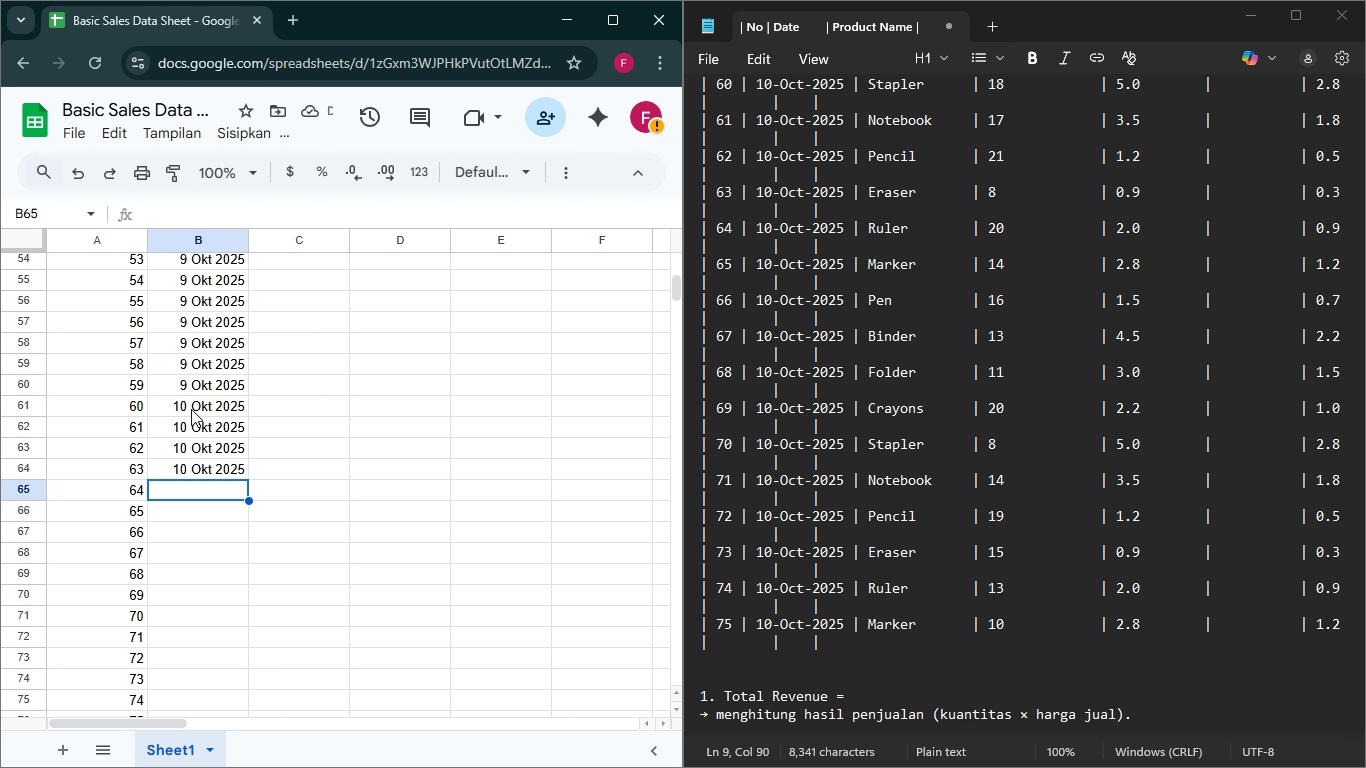 
hold_key(key=ControlLeft, duration=0.56)
 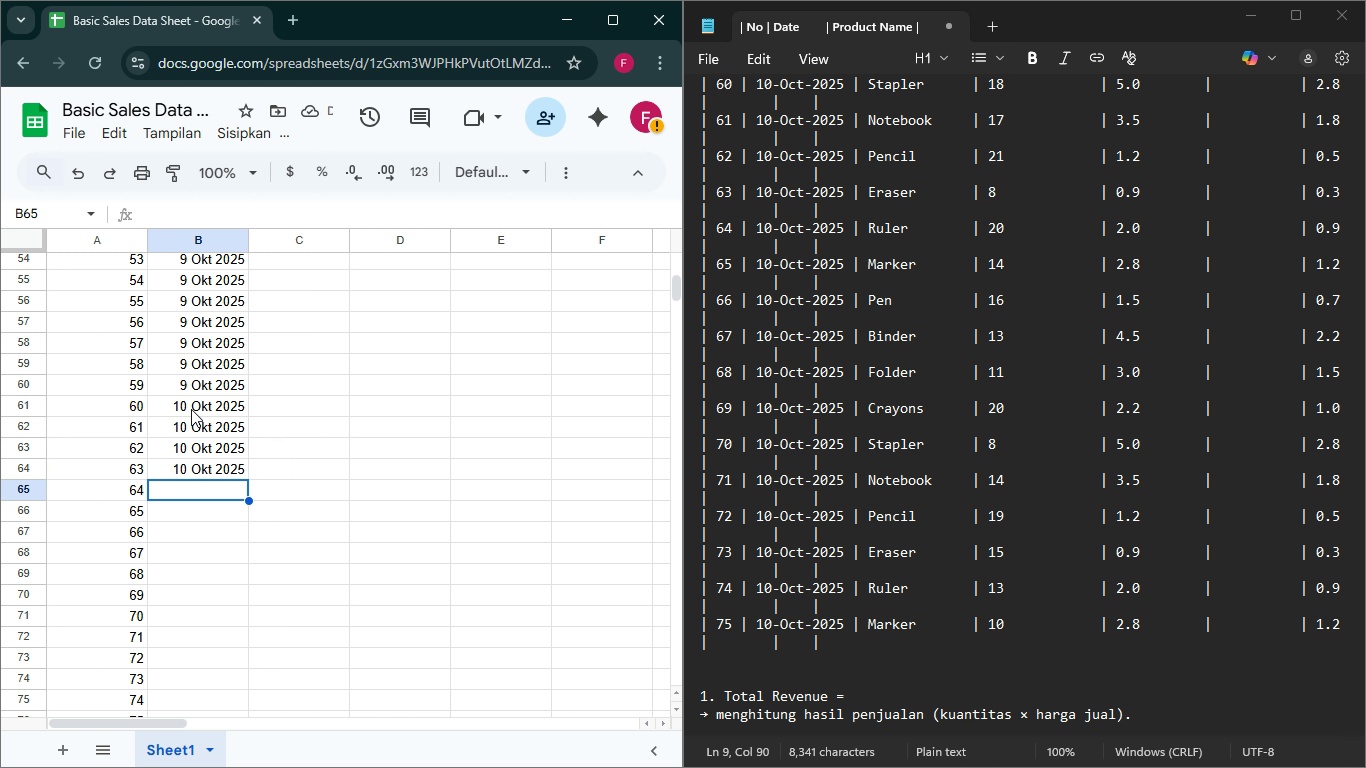 
key(Control+V)
 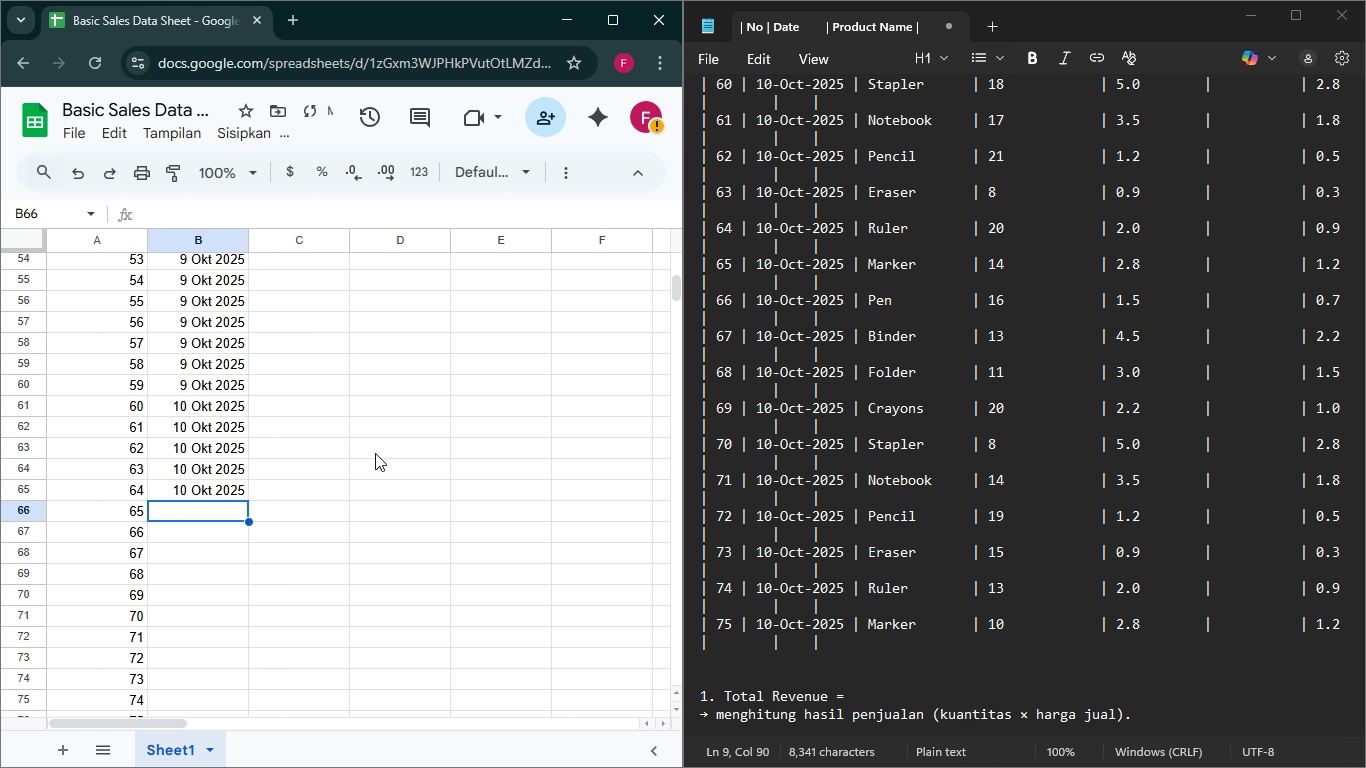 
key(ArrowDown)
 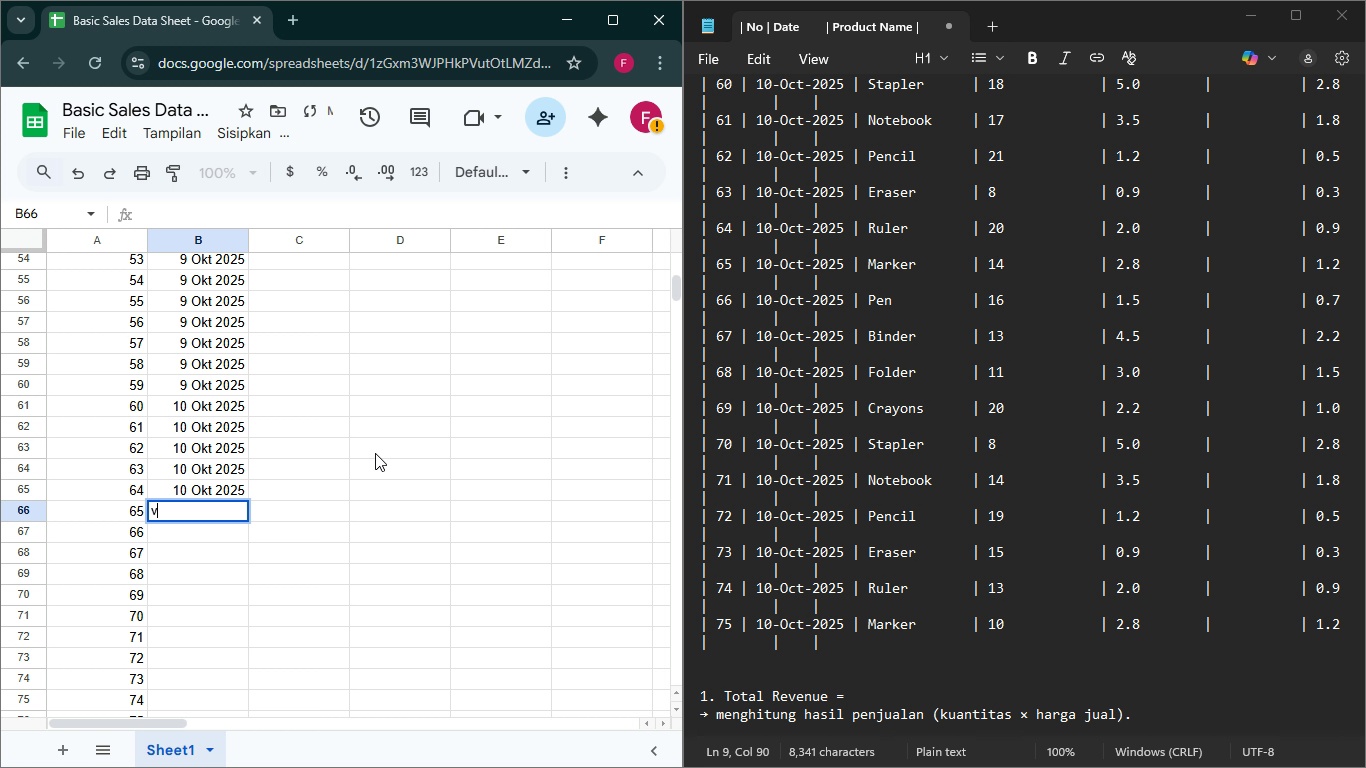 
key(Control+ControlRight)
 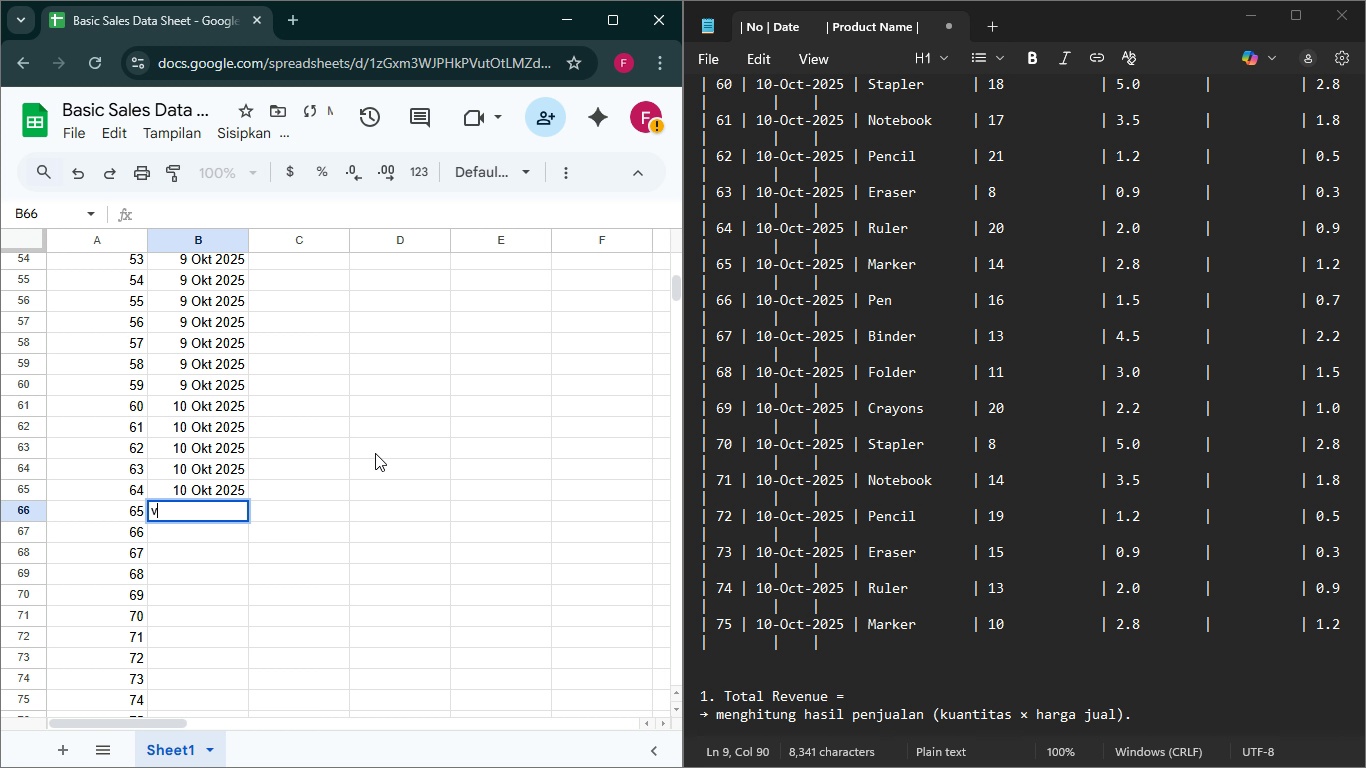 
key(V)
 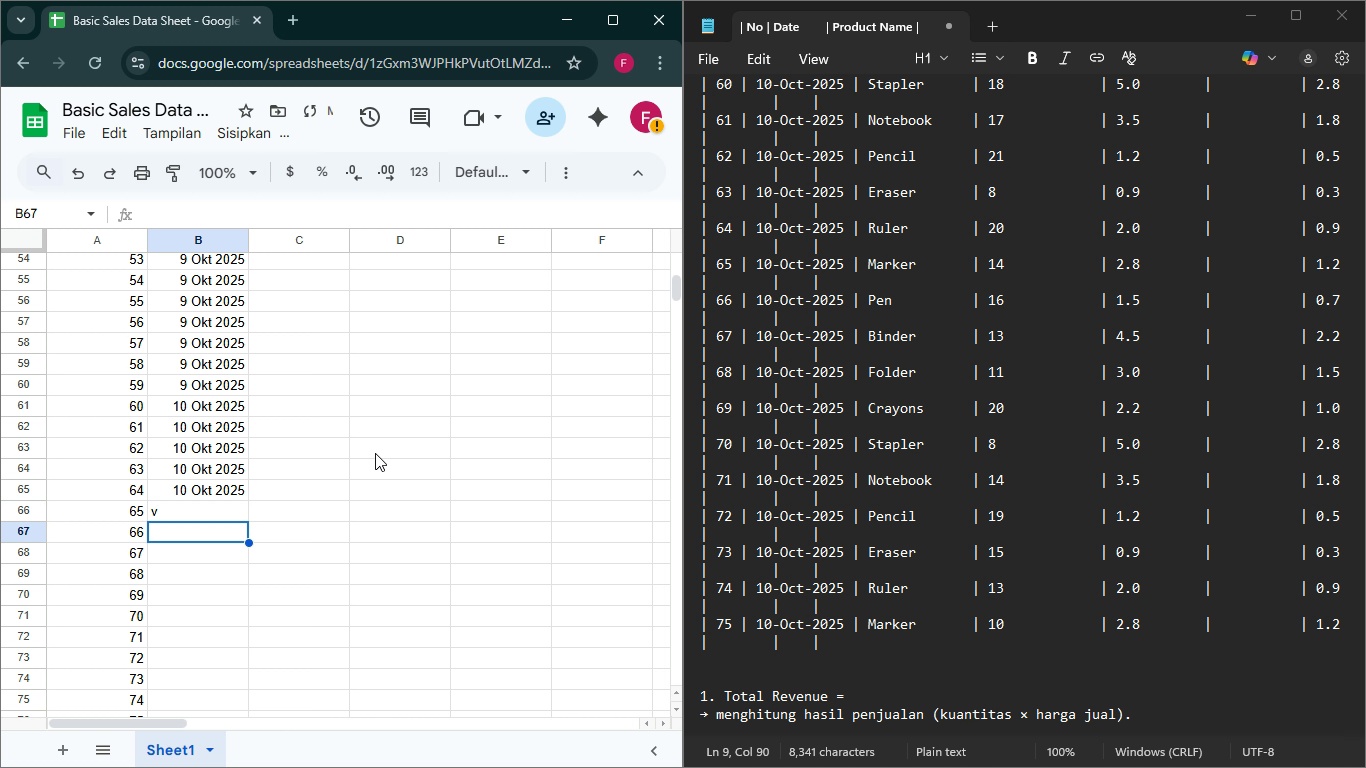 
key(ArrowDown)
 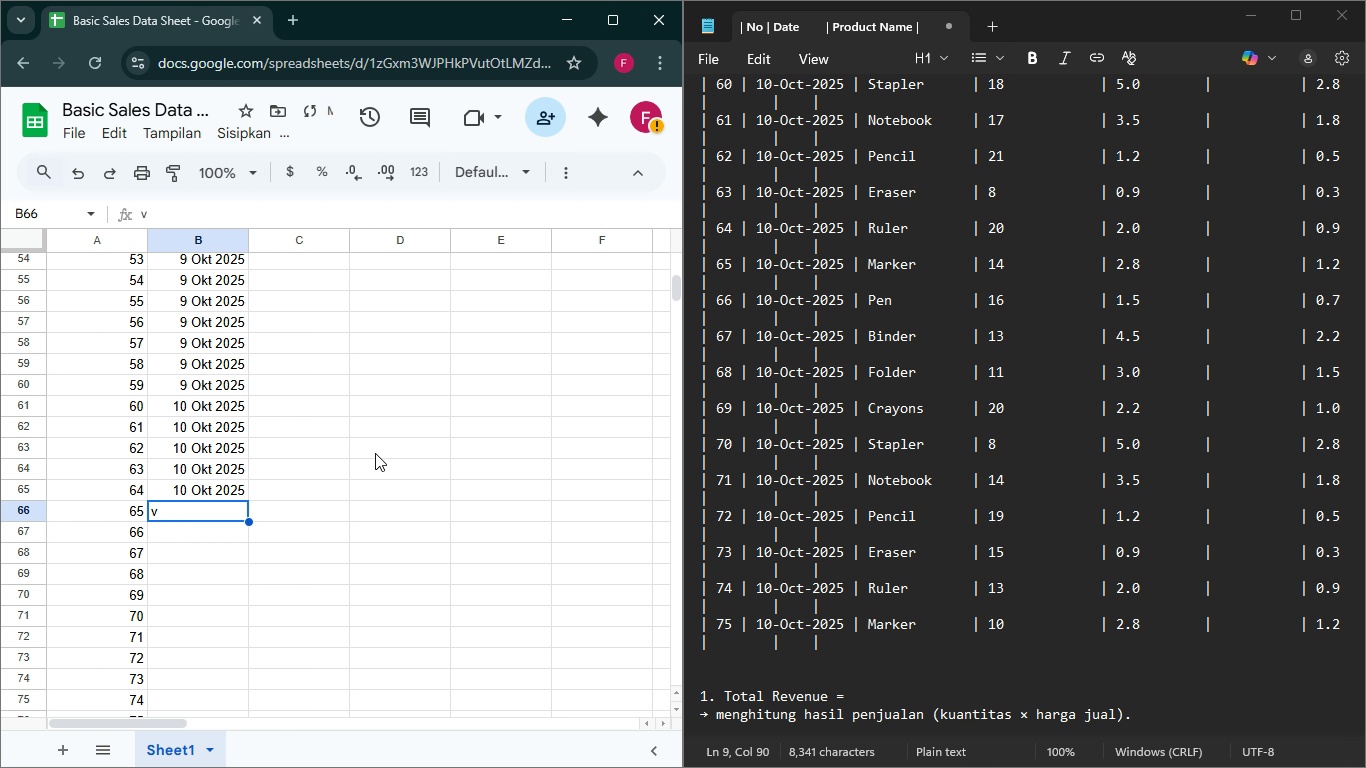 
key(ArrowUp)
 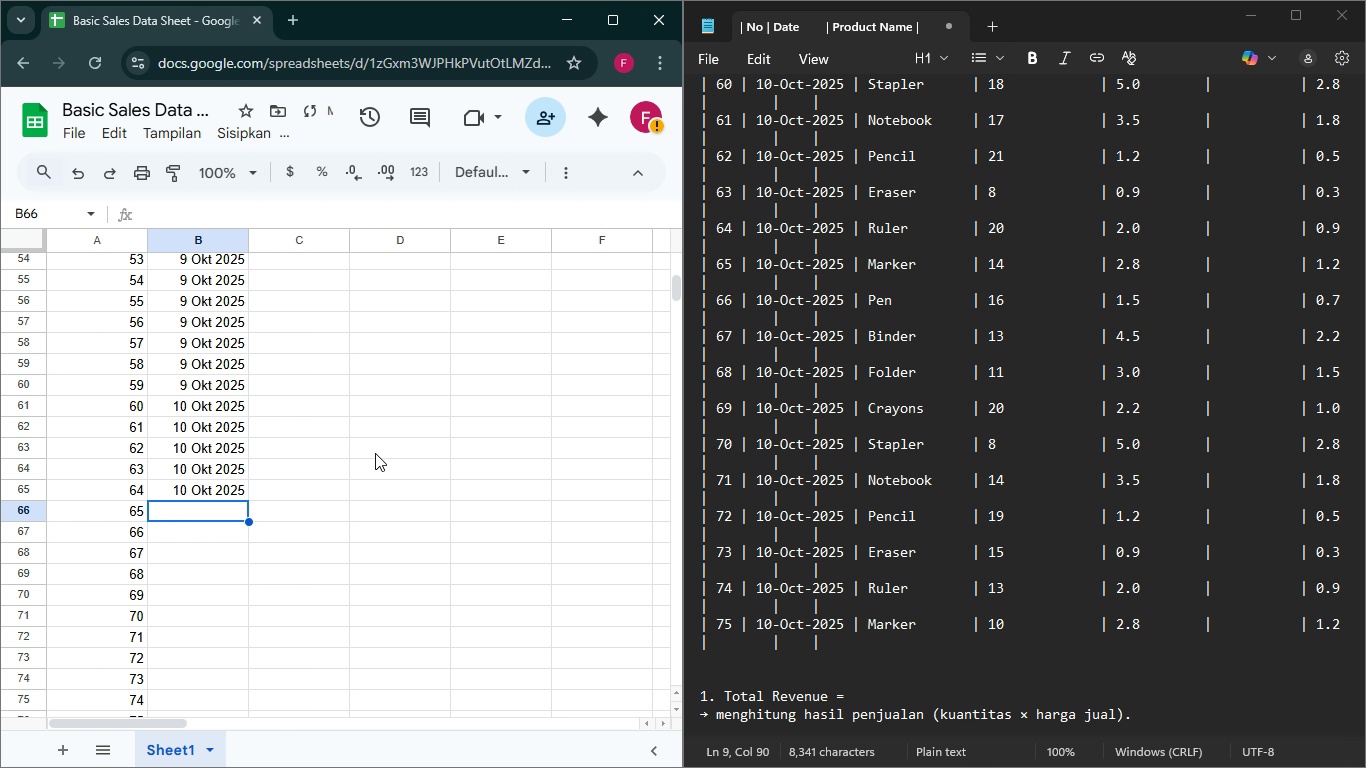 
key(Backspace)
 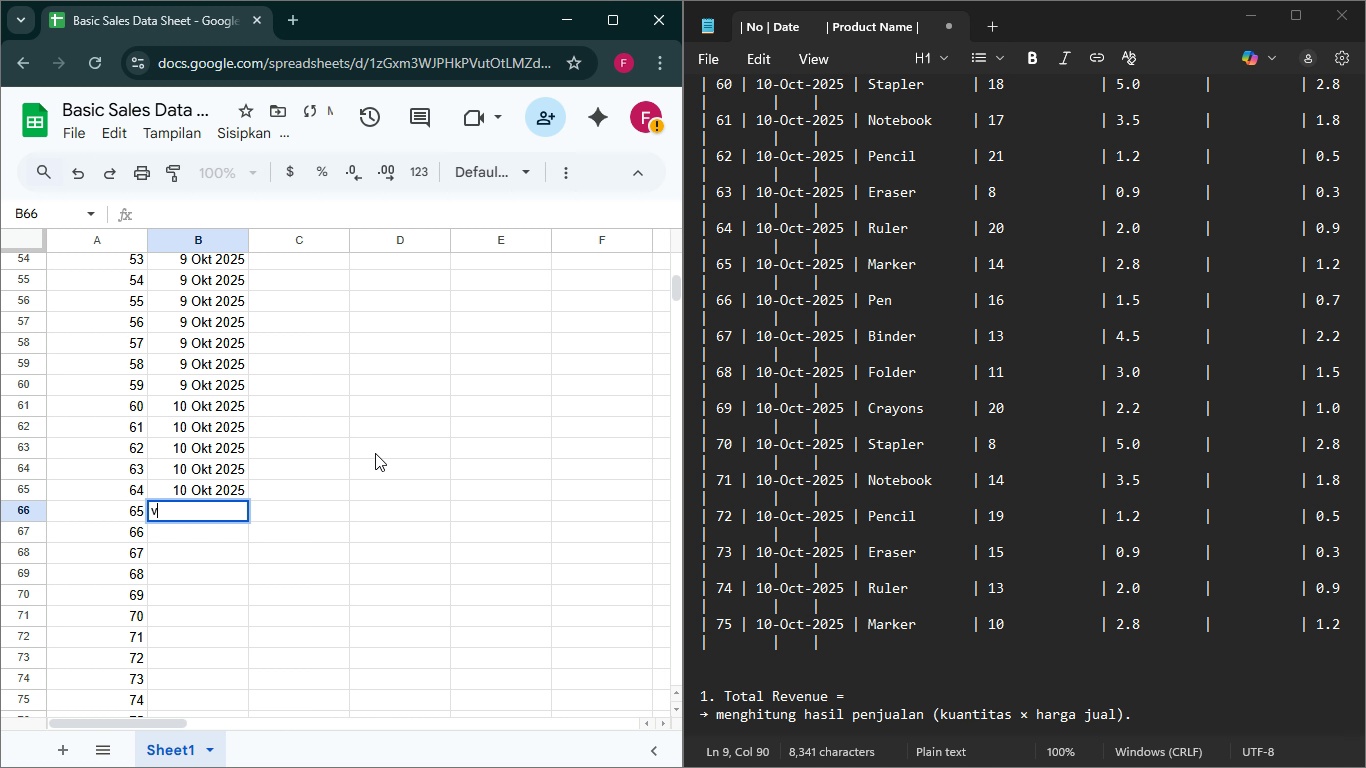 
key(Control+ControlRight)
 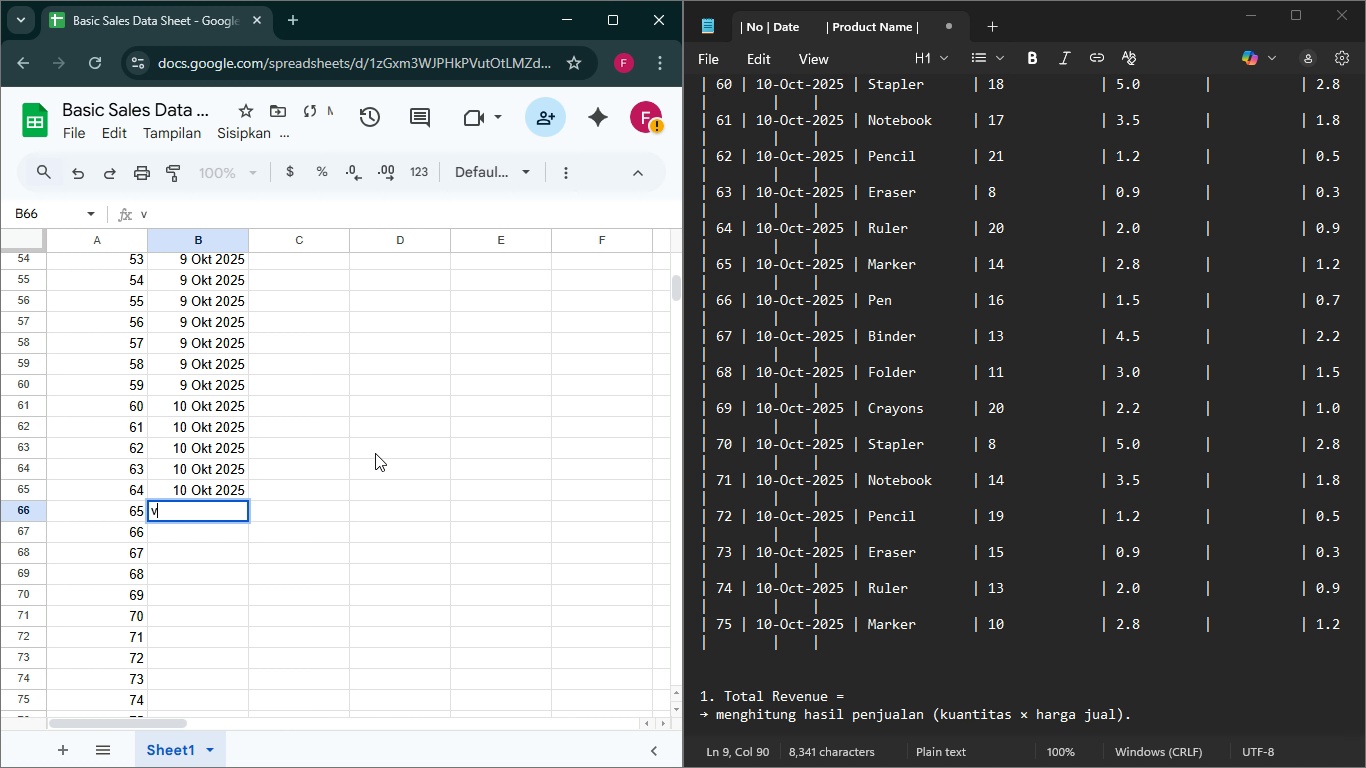 
key(V)
 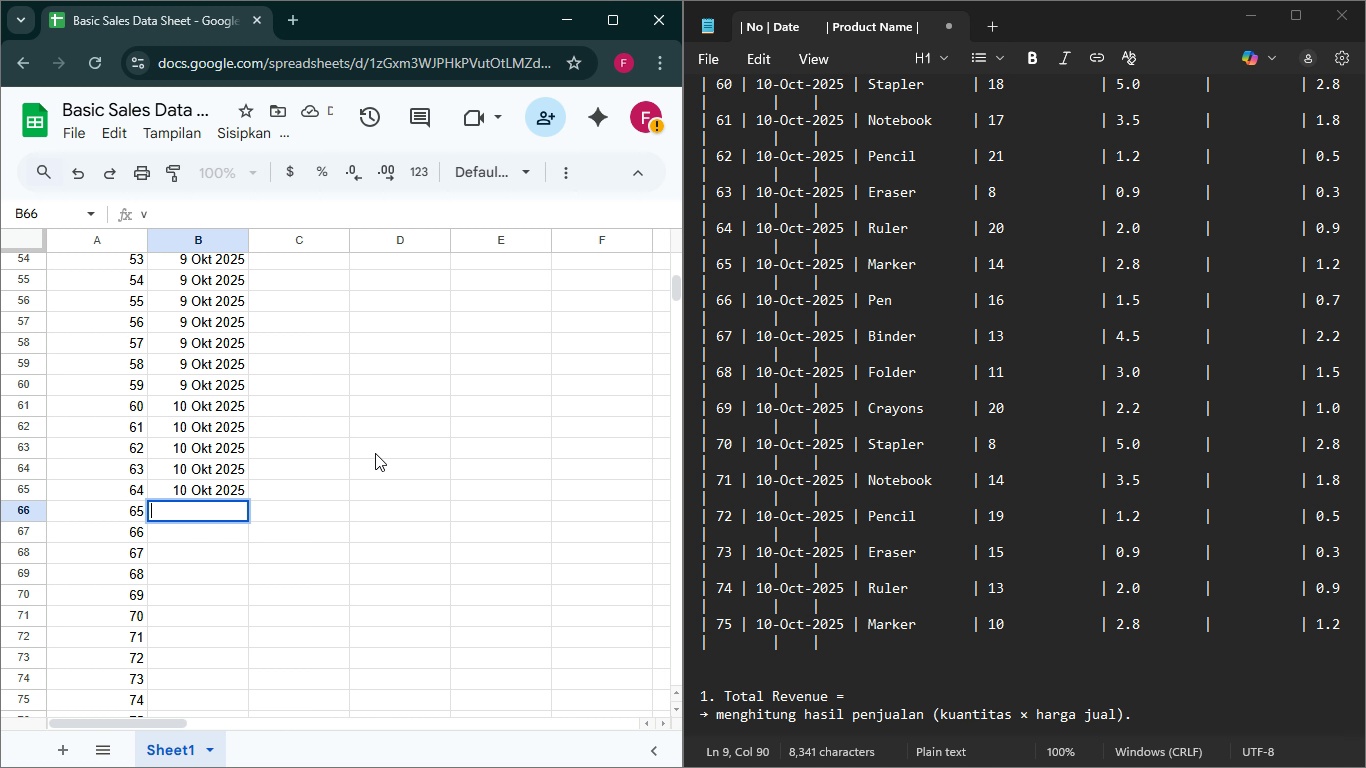 
key(Backspace)
 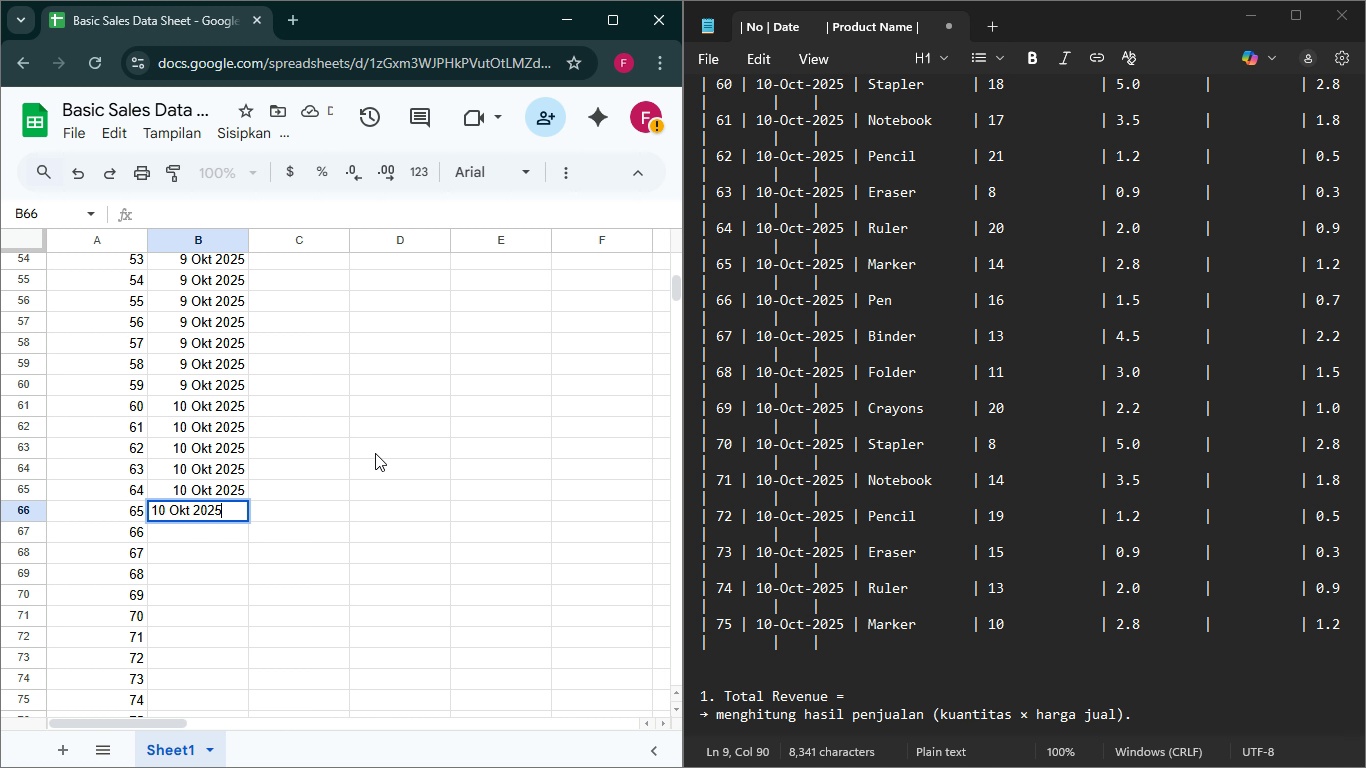 
key(Control+V)
 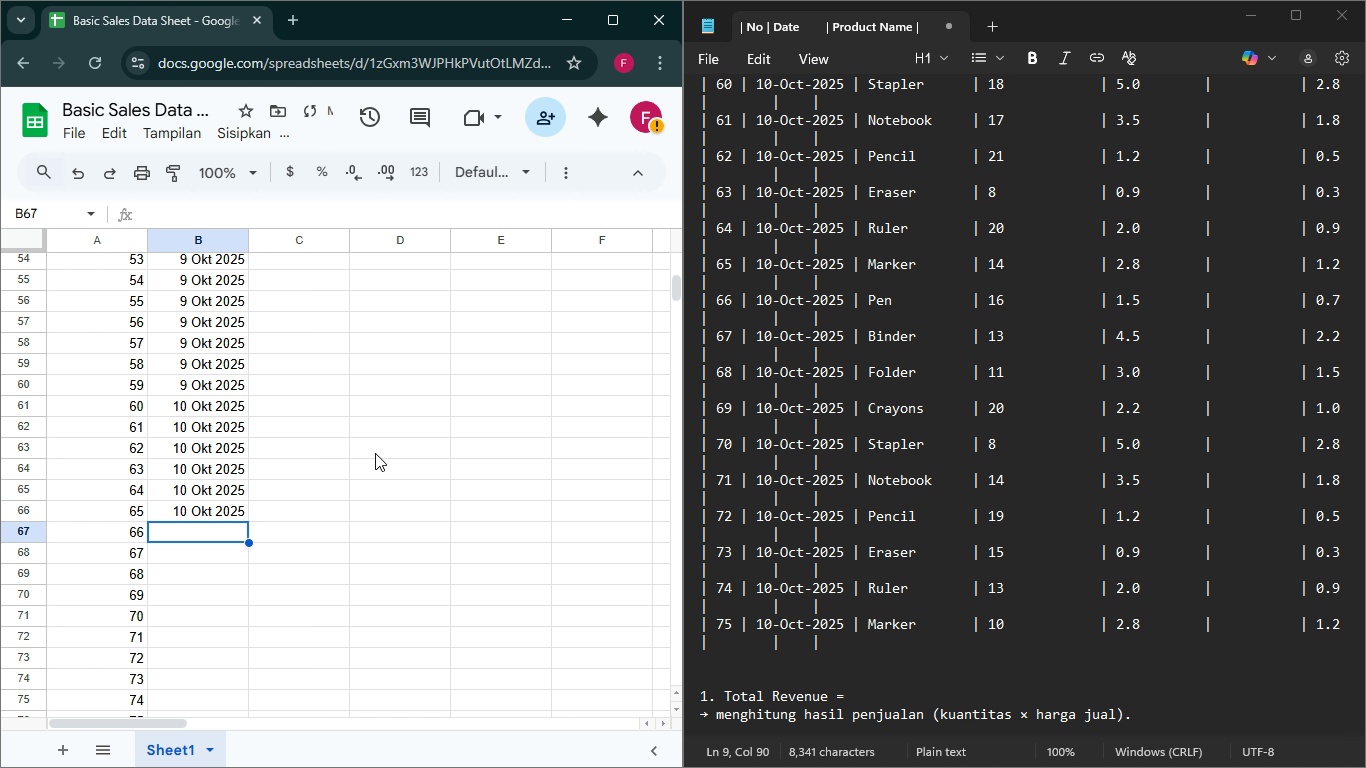 
key(ArrowDown)
 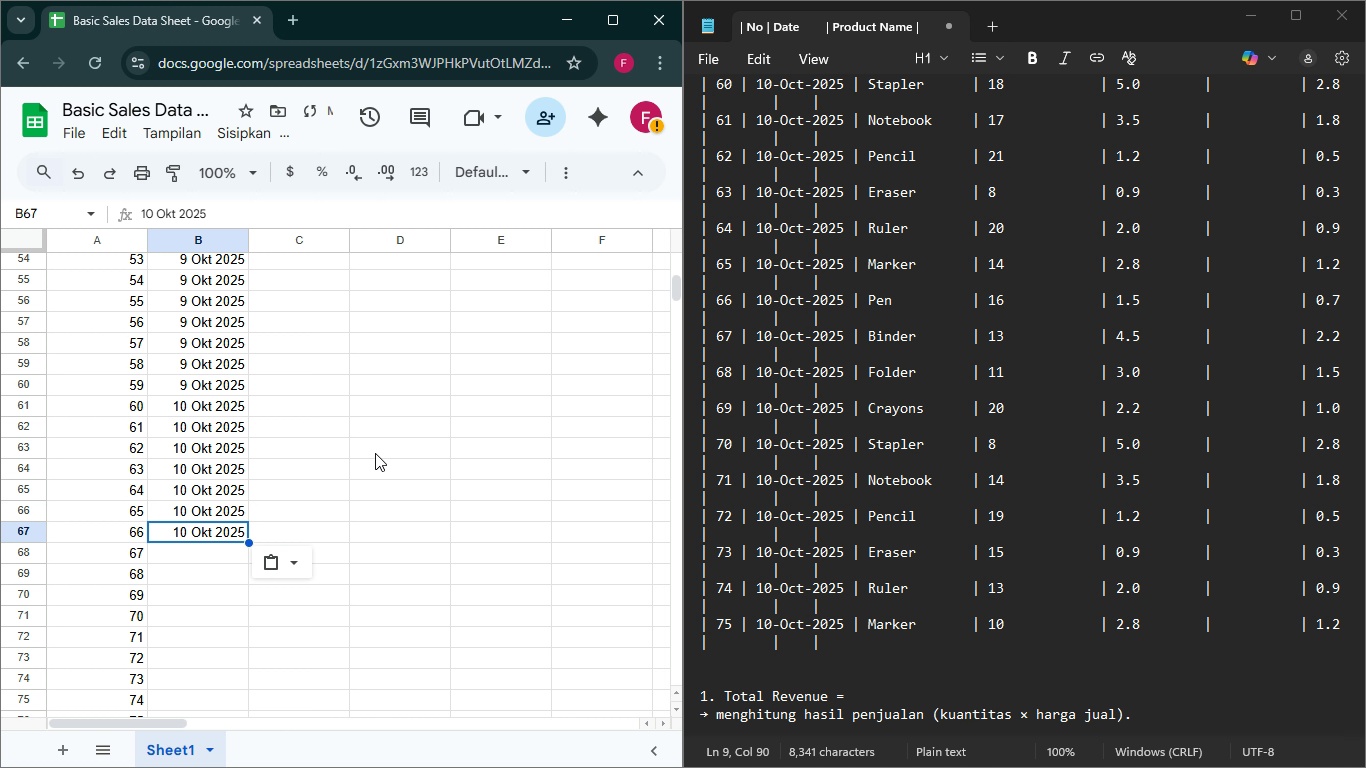 
hold_key(key=ControlRight, duration=0.73)
 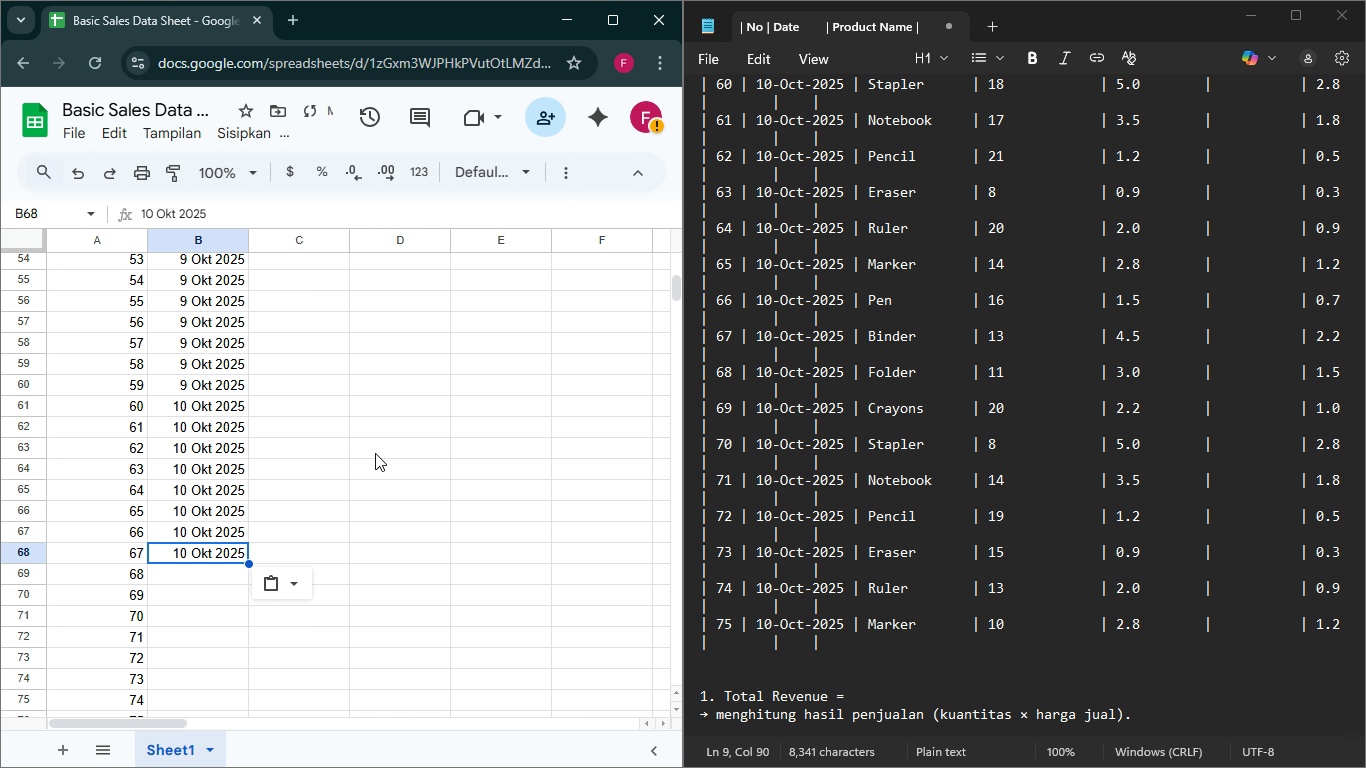 
hold_key(key=V, duration=0.46)
 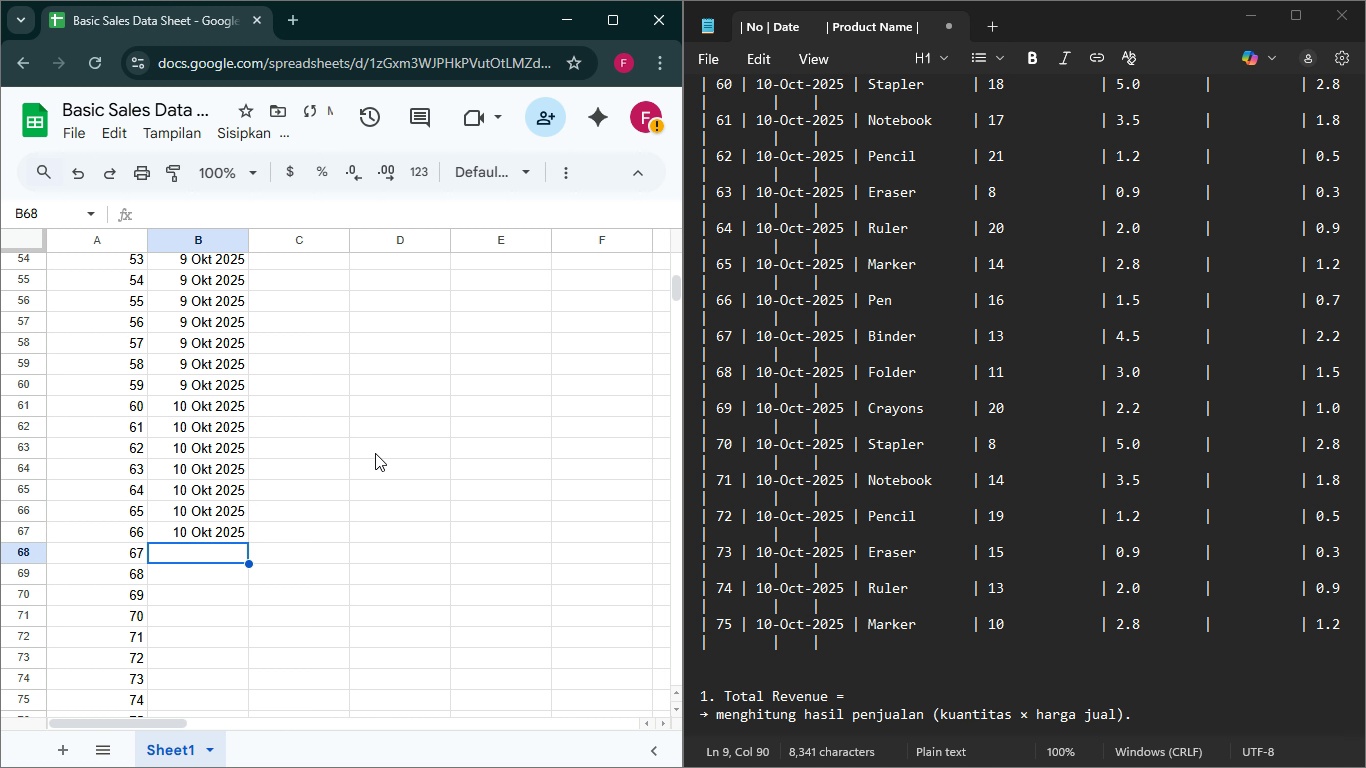 
key(ArrowDown)
 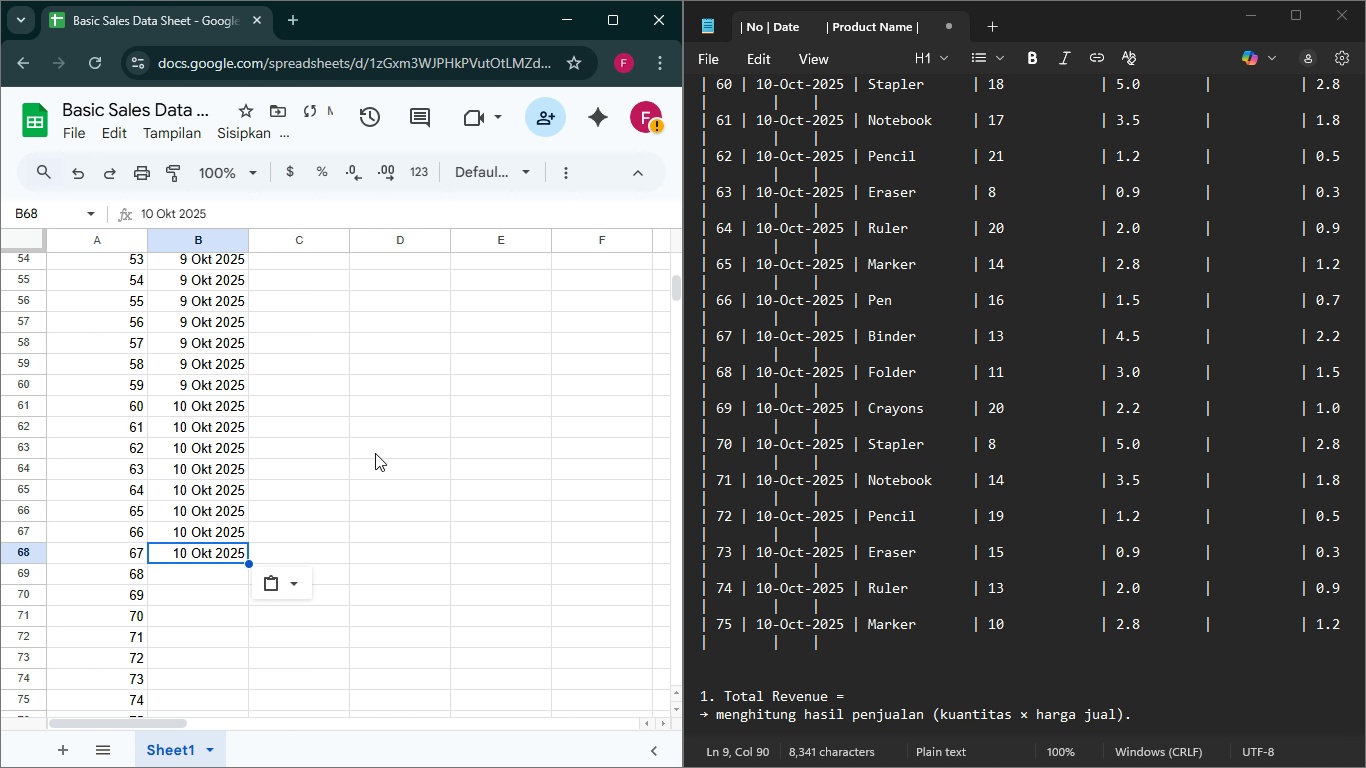 
key(Control+V)
 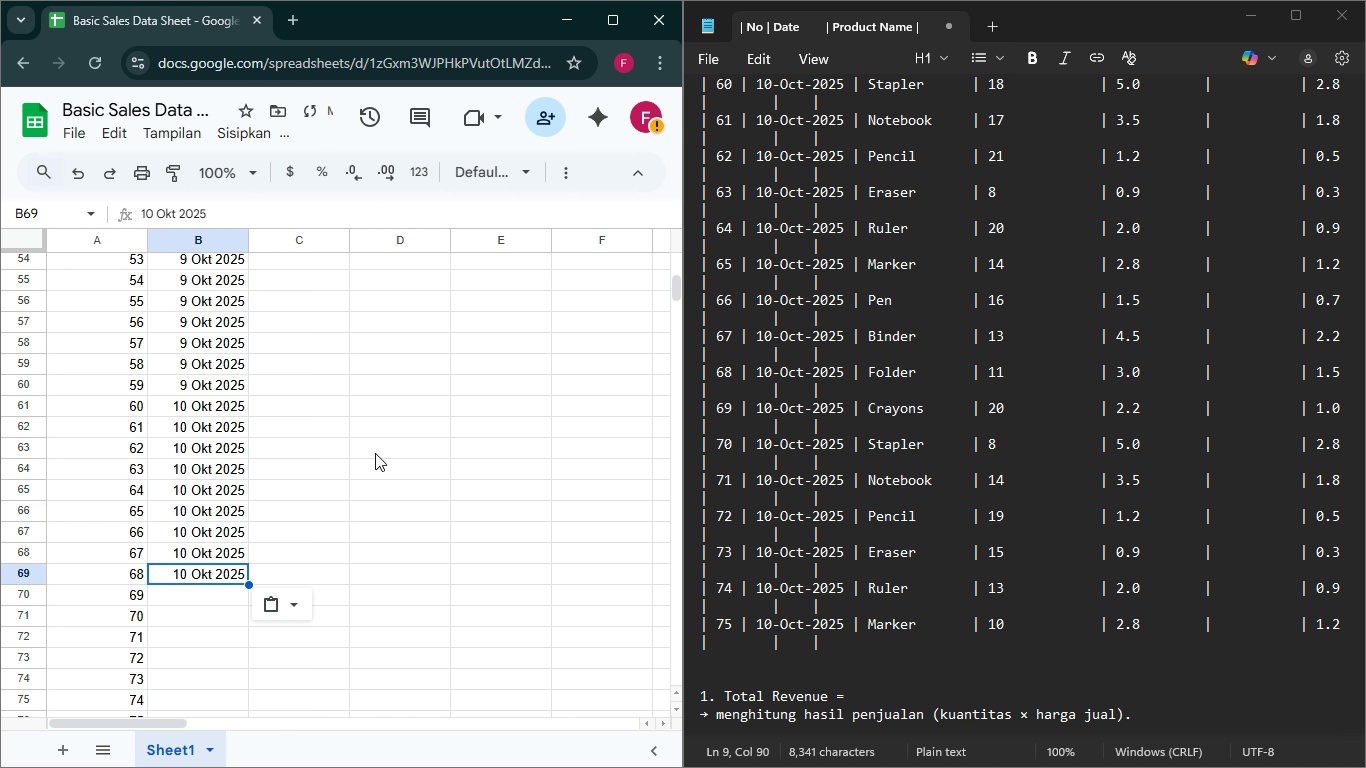 
key(ArrowDown)
 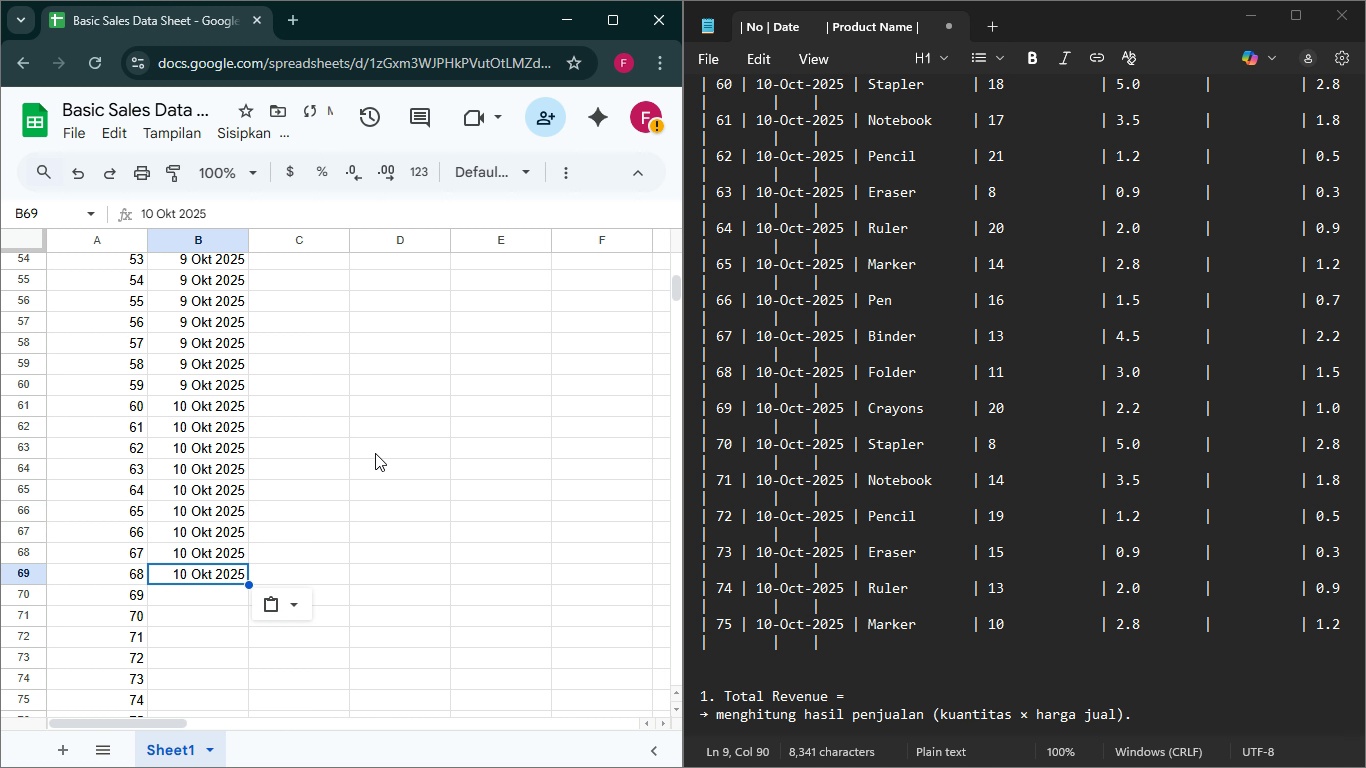 
key(Control+V)
 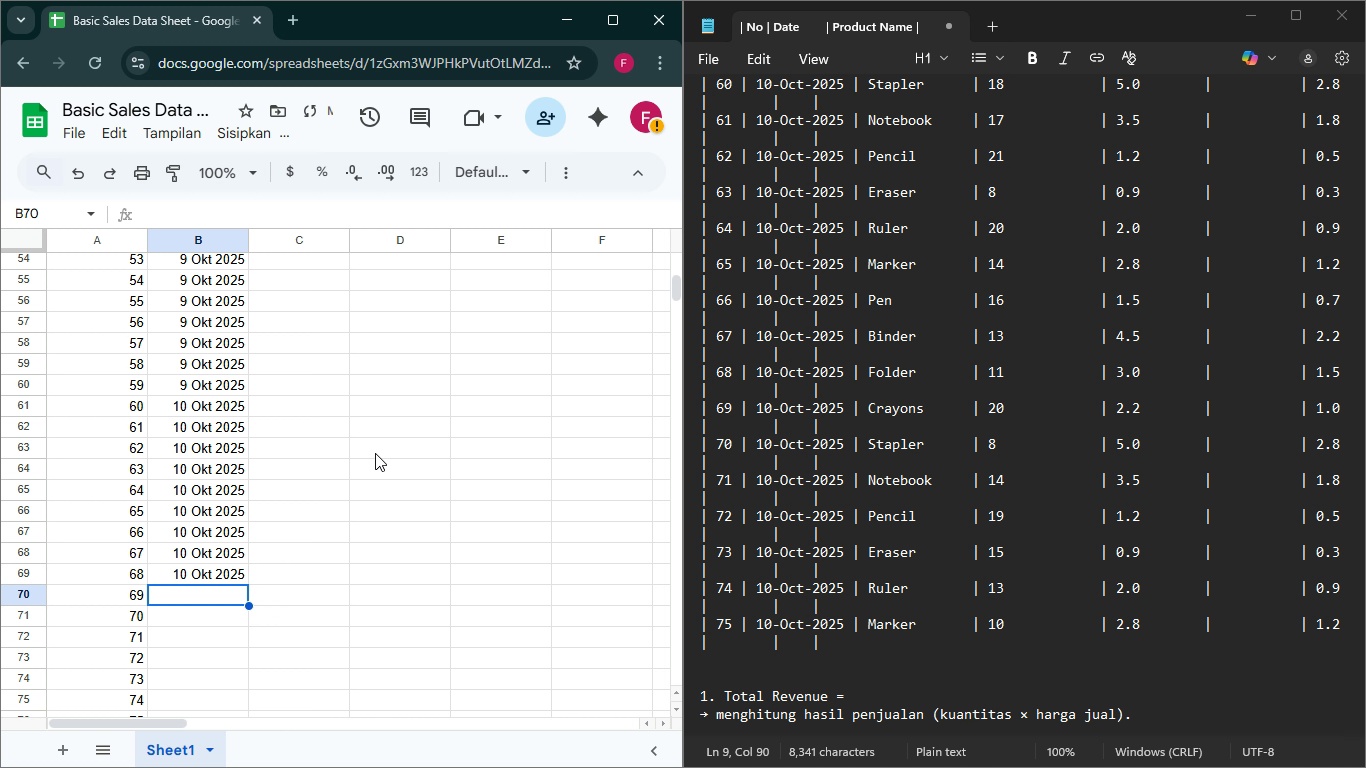 
key(ArrowDown)
 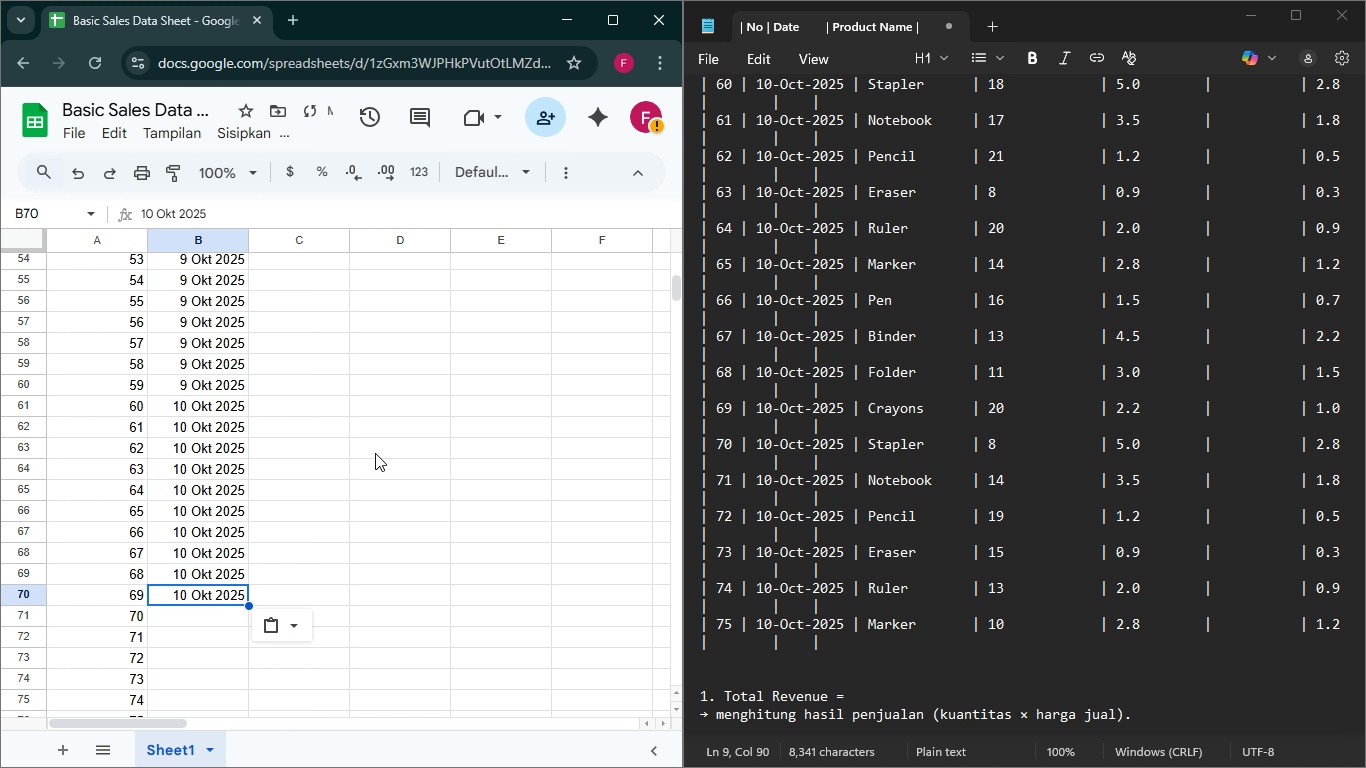 
key(Control+V)
 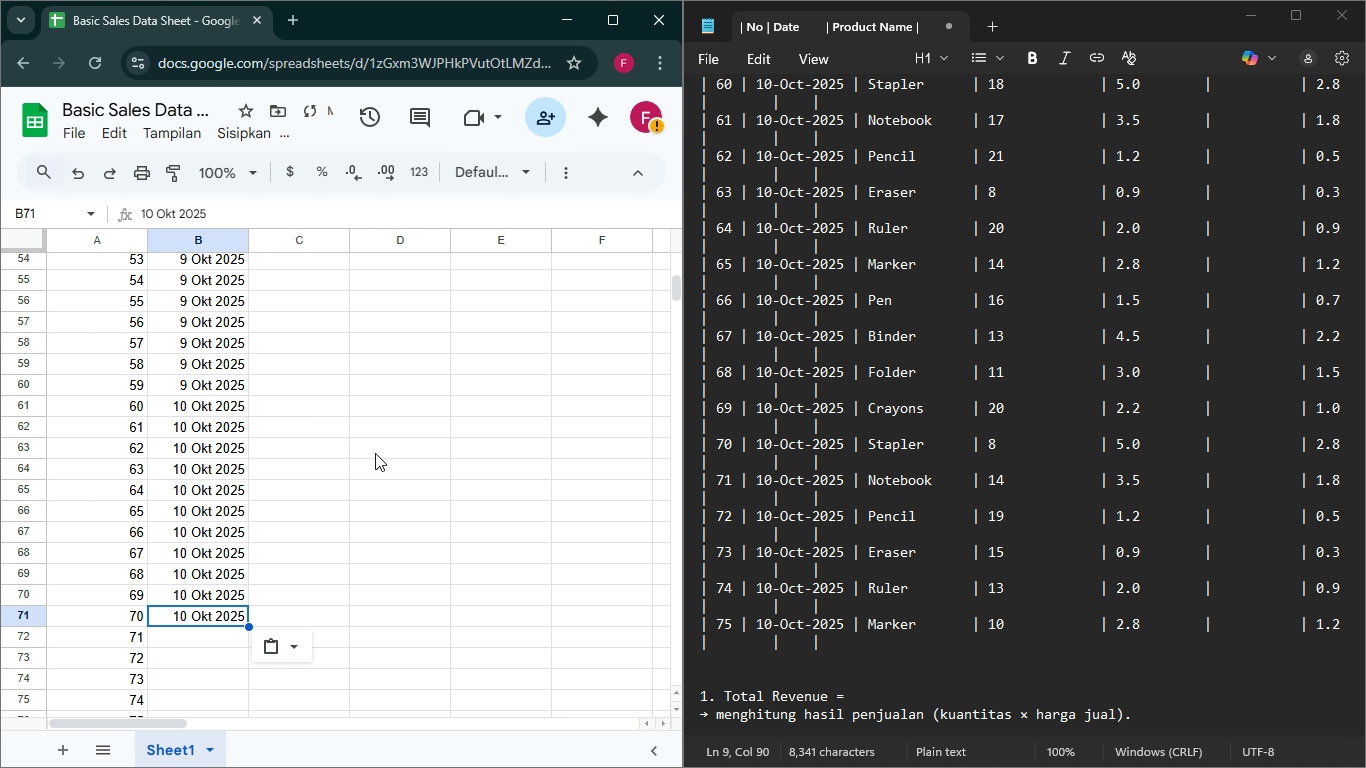 
key(ArrowDown)
 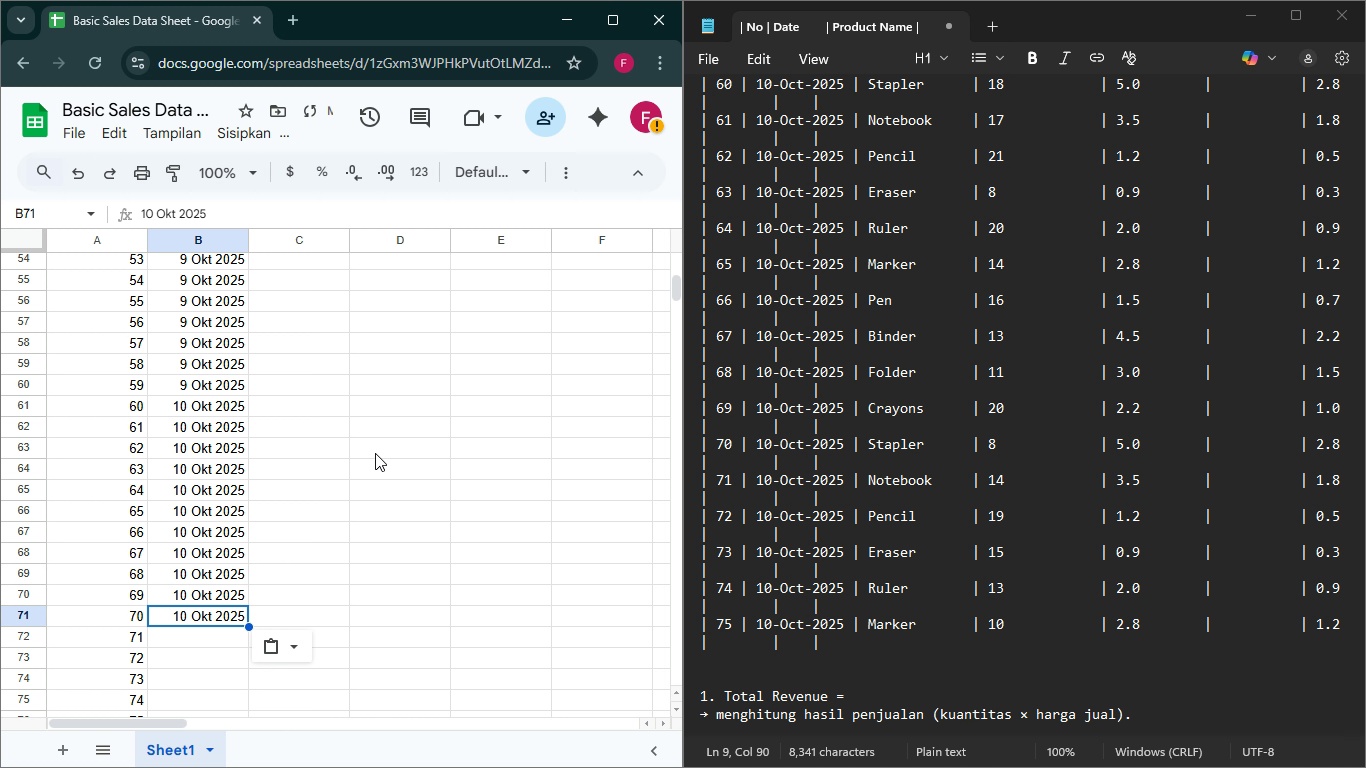 
key(Control+V)
 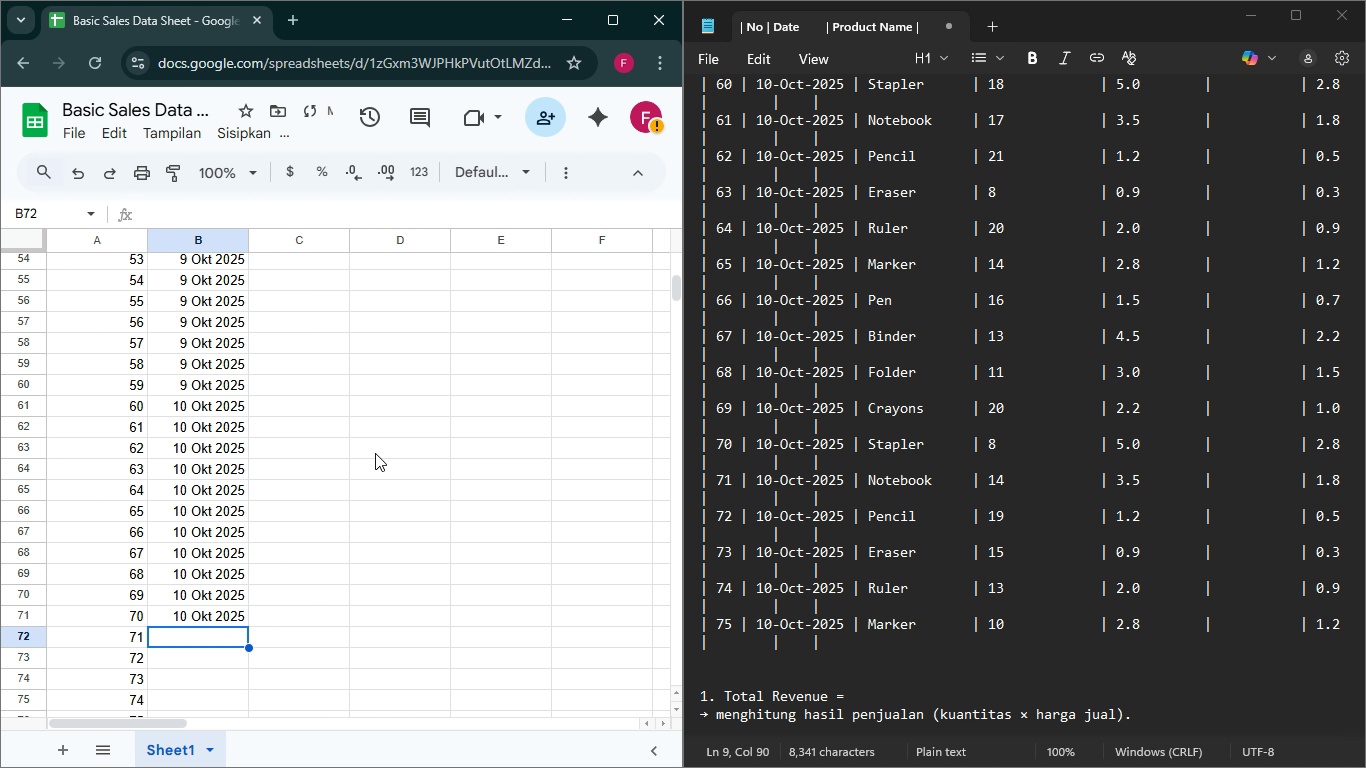 
key(ArrowDown)
 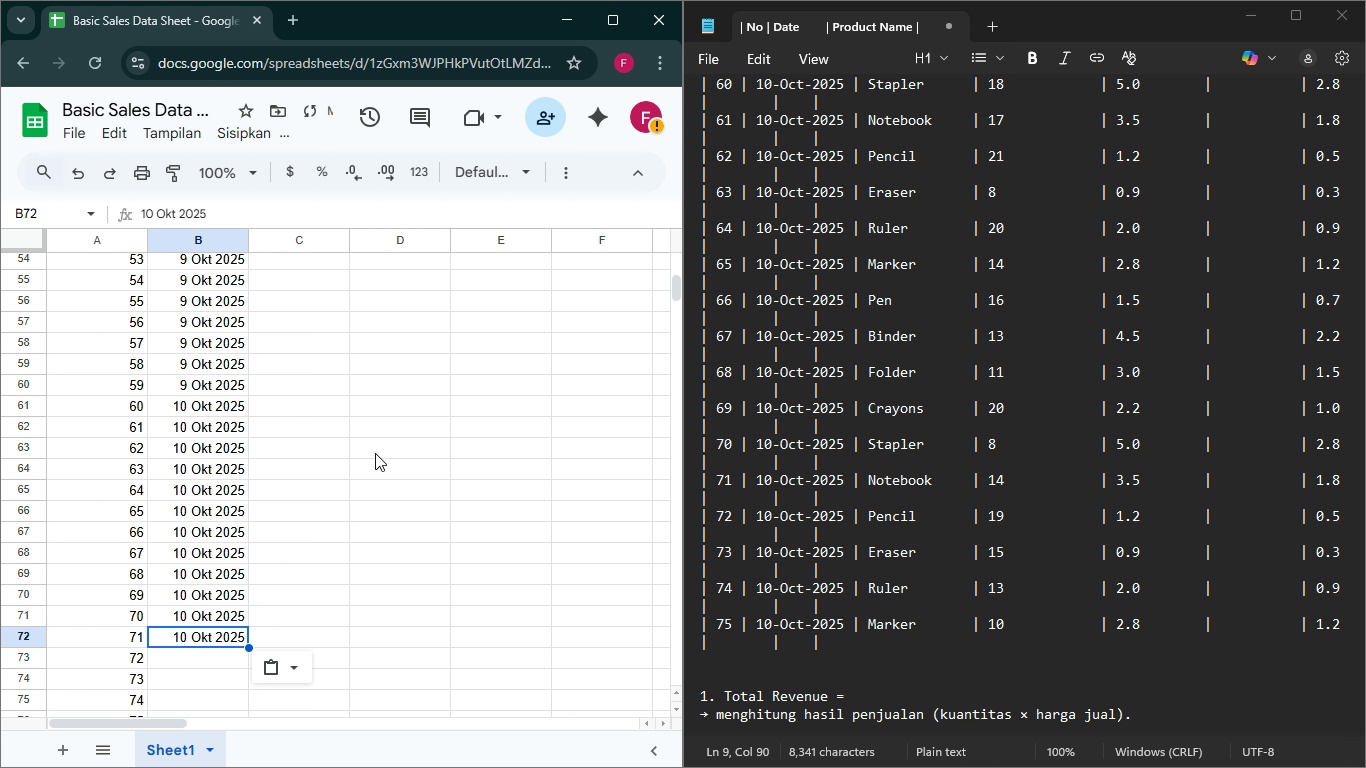 
key(Control+V)
 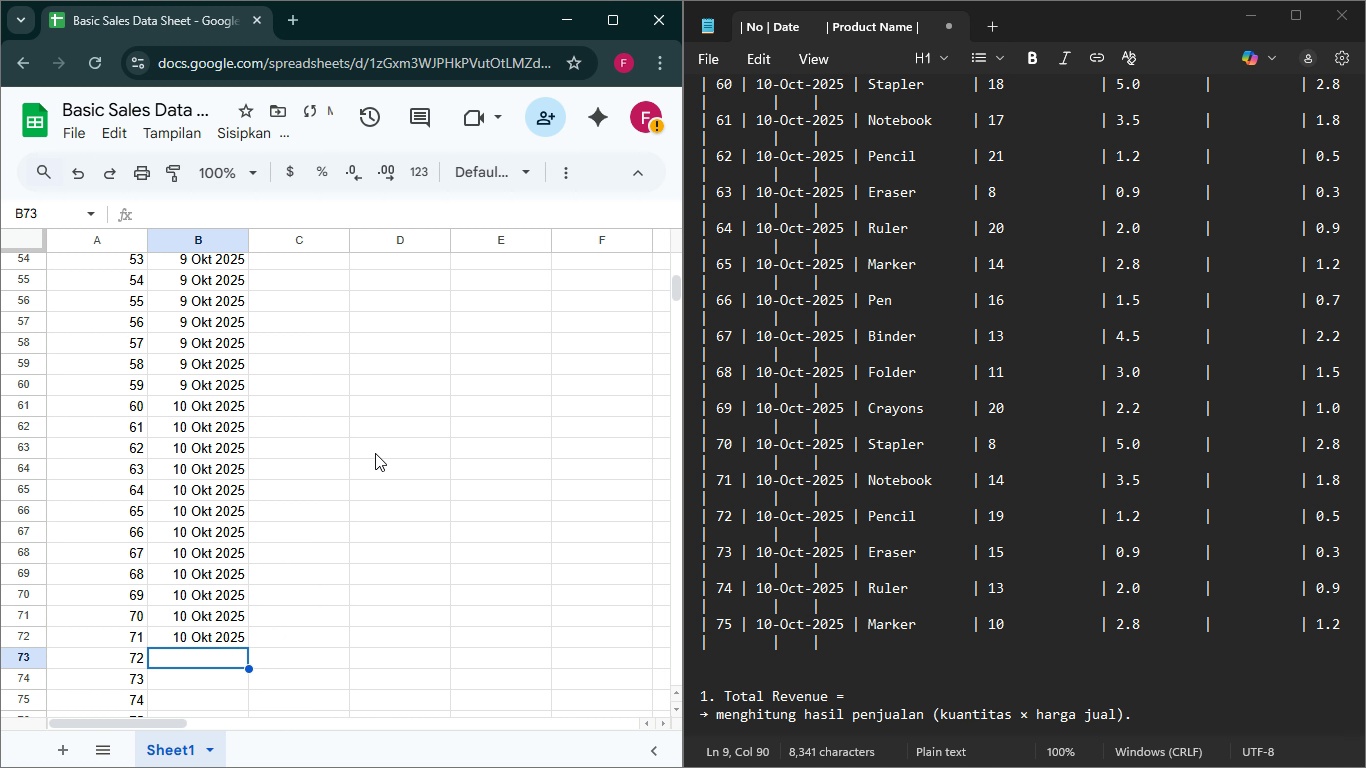 
key(ArrowDown)
 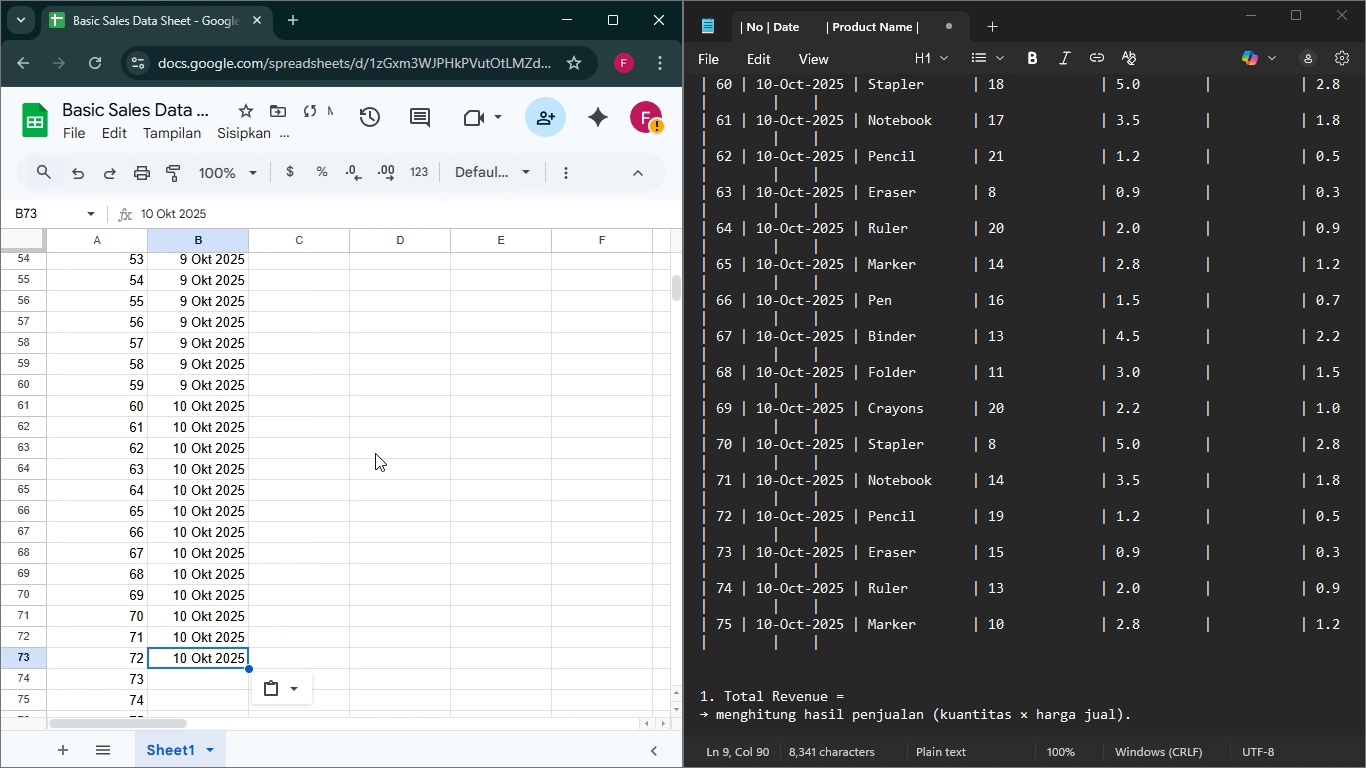 
key(Control+V)
 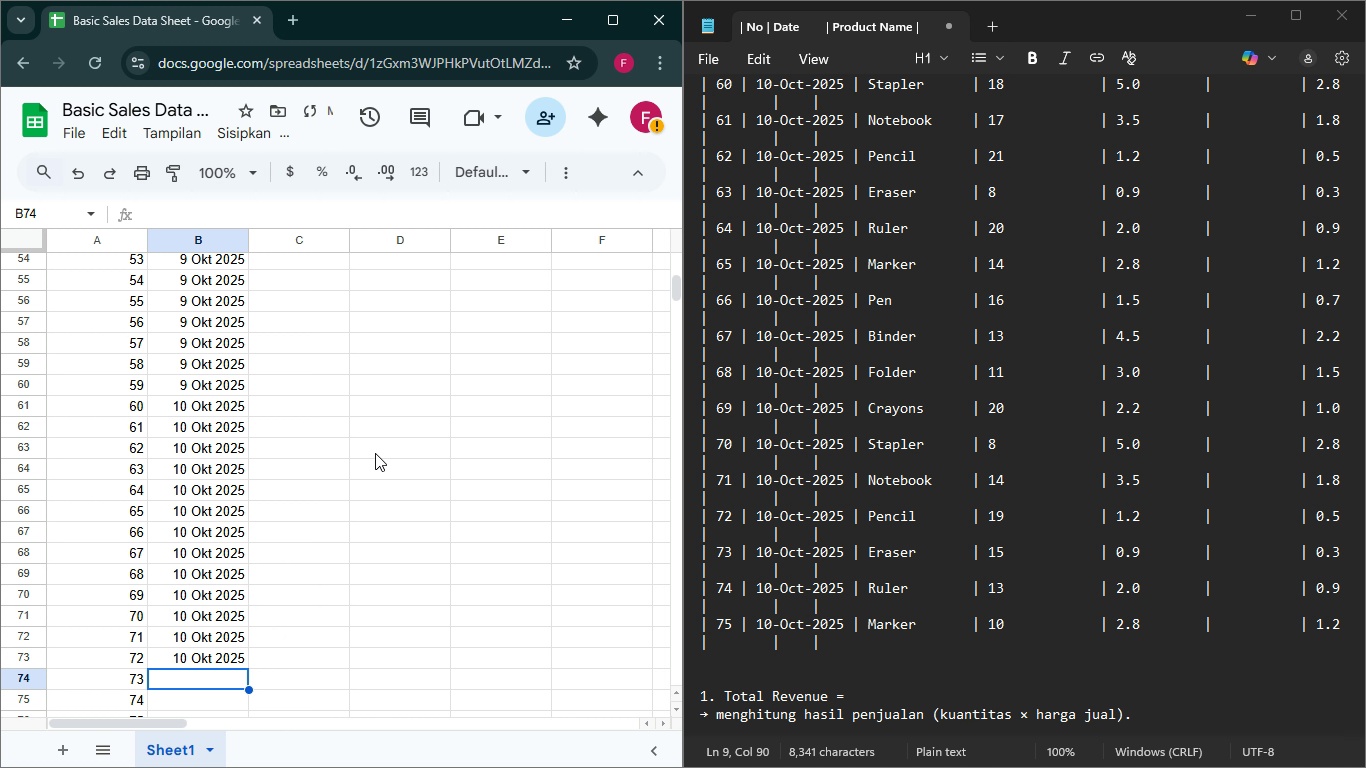 
key(ArrowDown)
 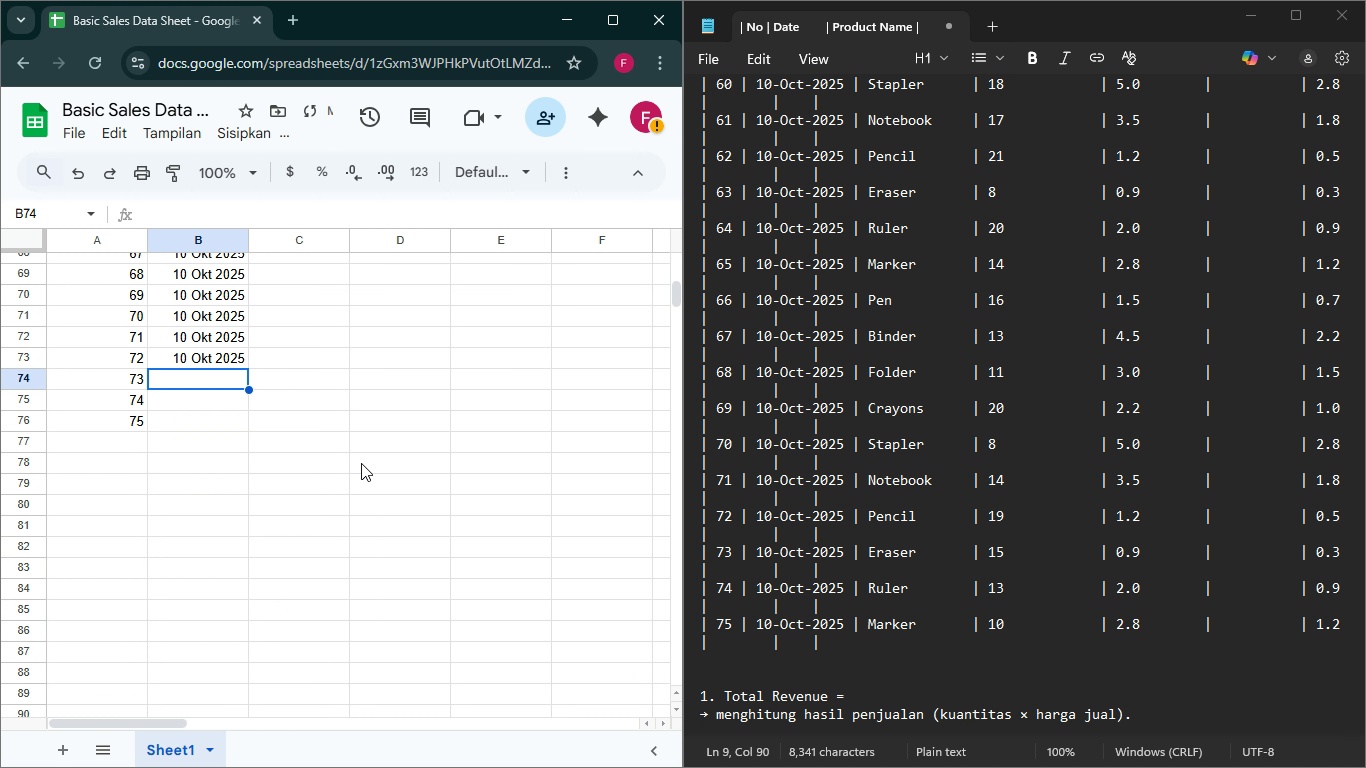 
scroll: coordinate [361, 463], scroll_direction: down, amount: 3.0
 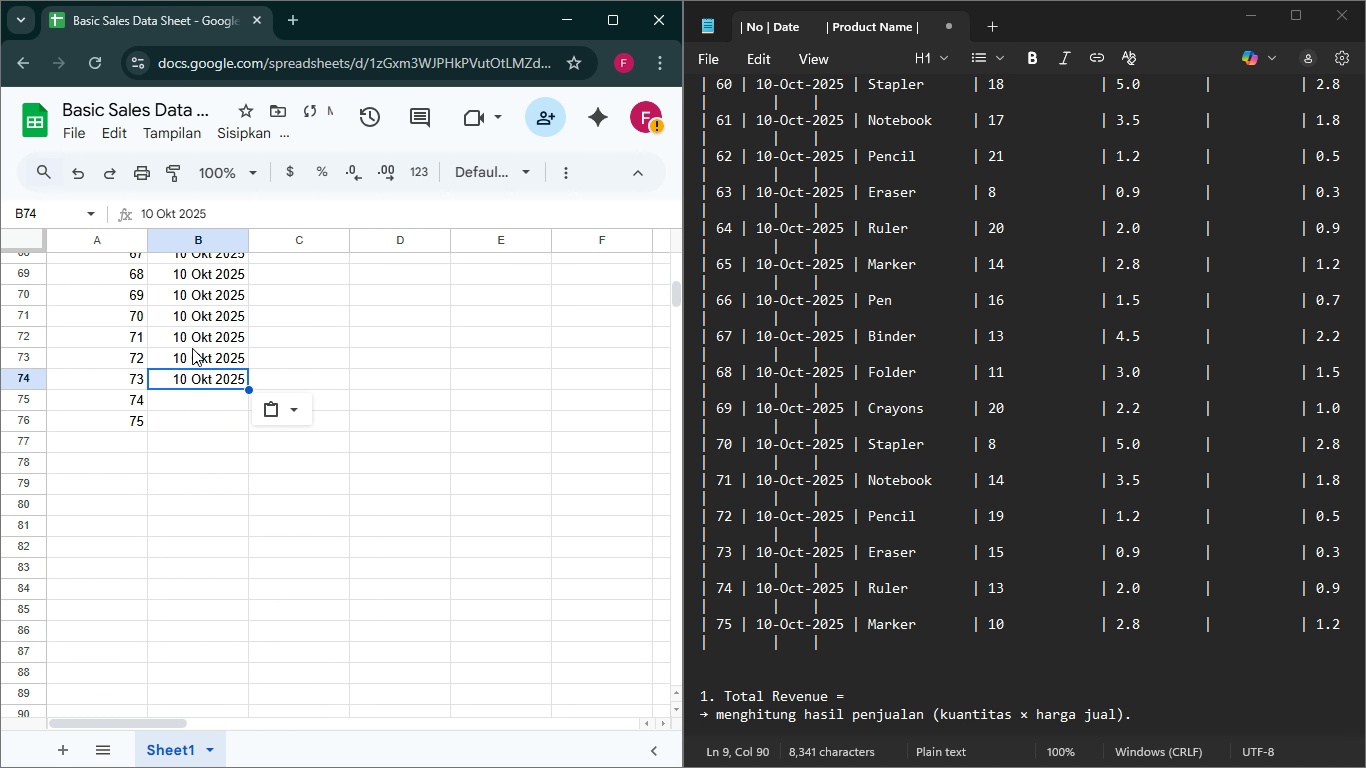 
key(Control+V)
 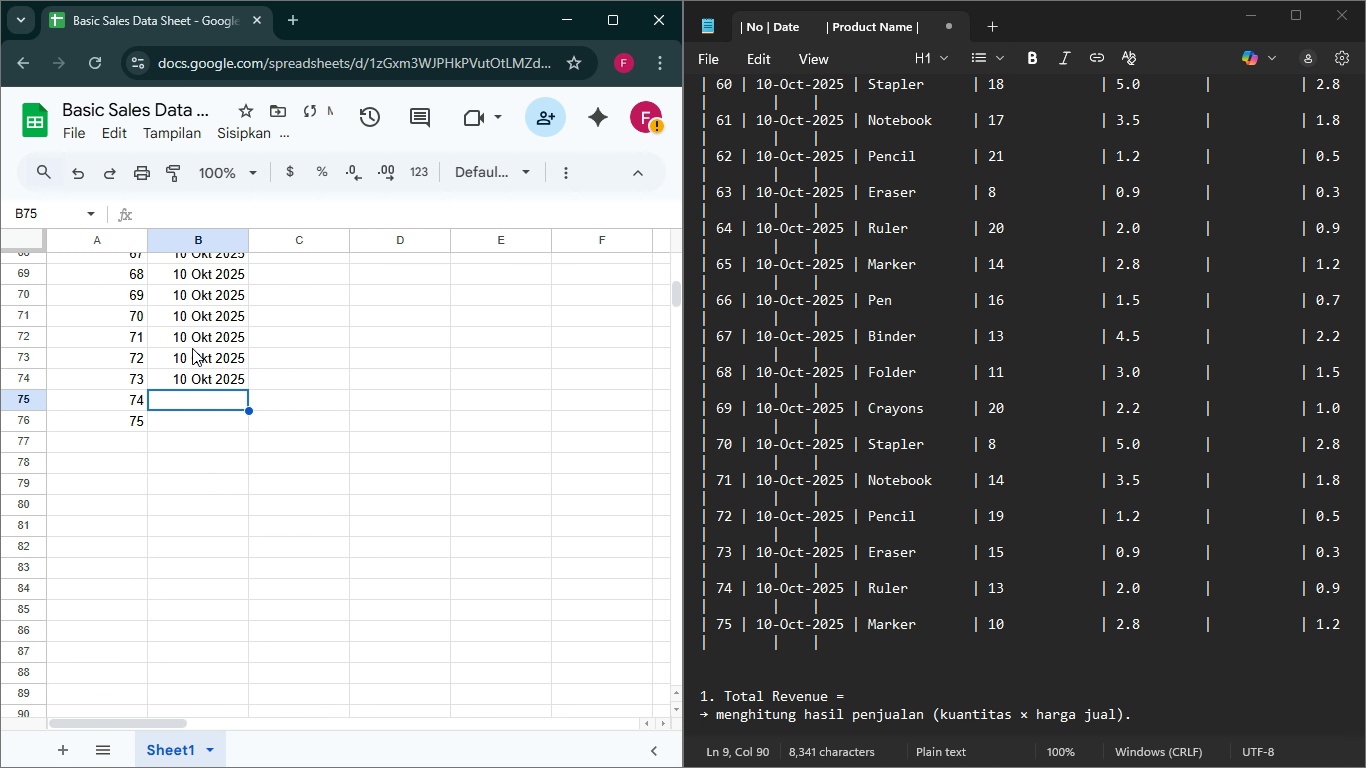 
key(ArrowDown)
 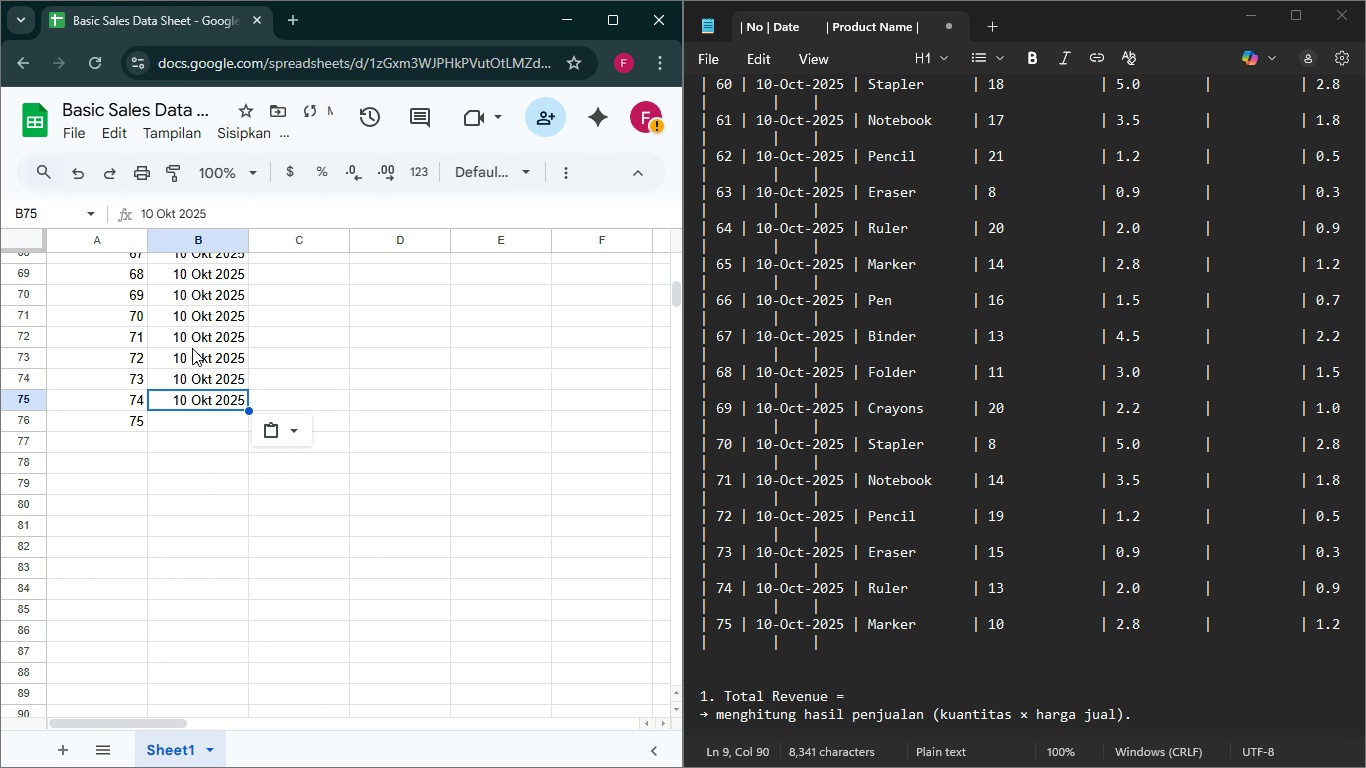 
key(Control+ControlRight)
 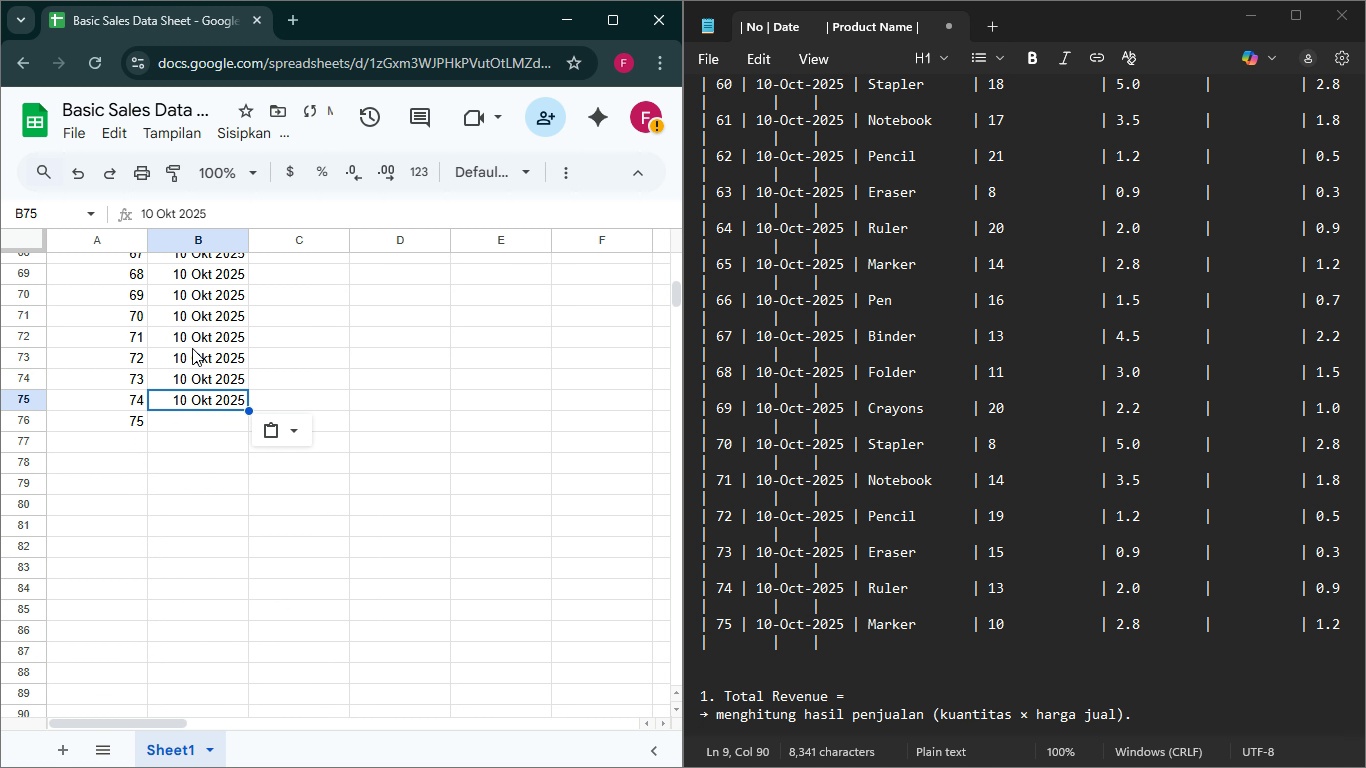 
key(Control+V)
 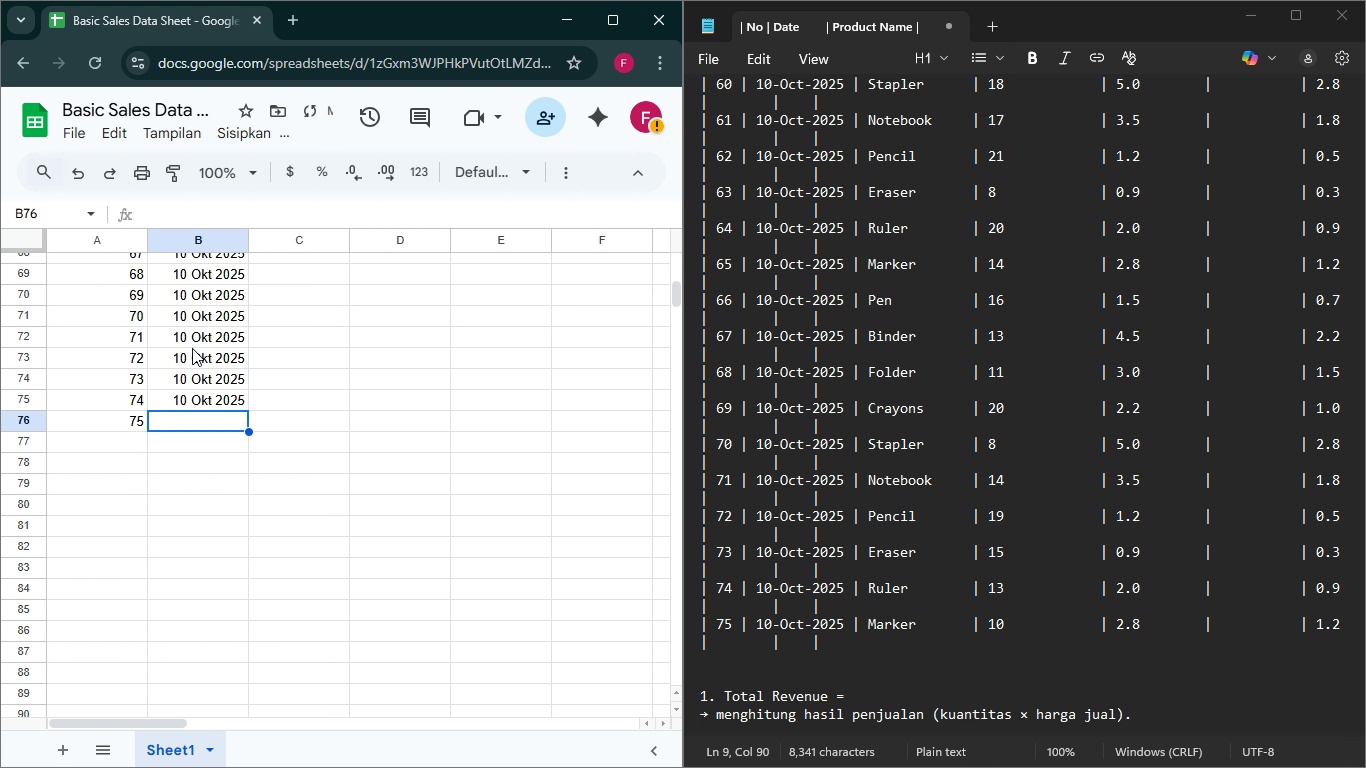 
key(ArrowDown)
 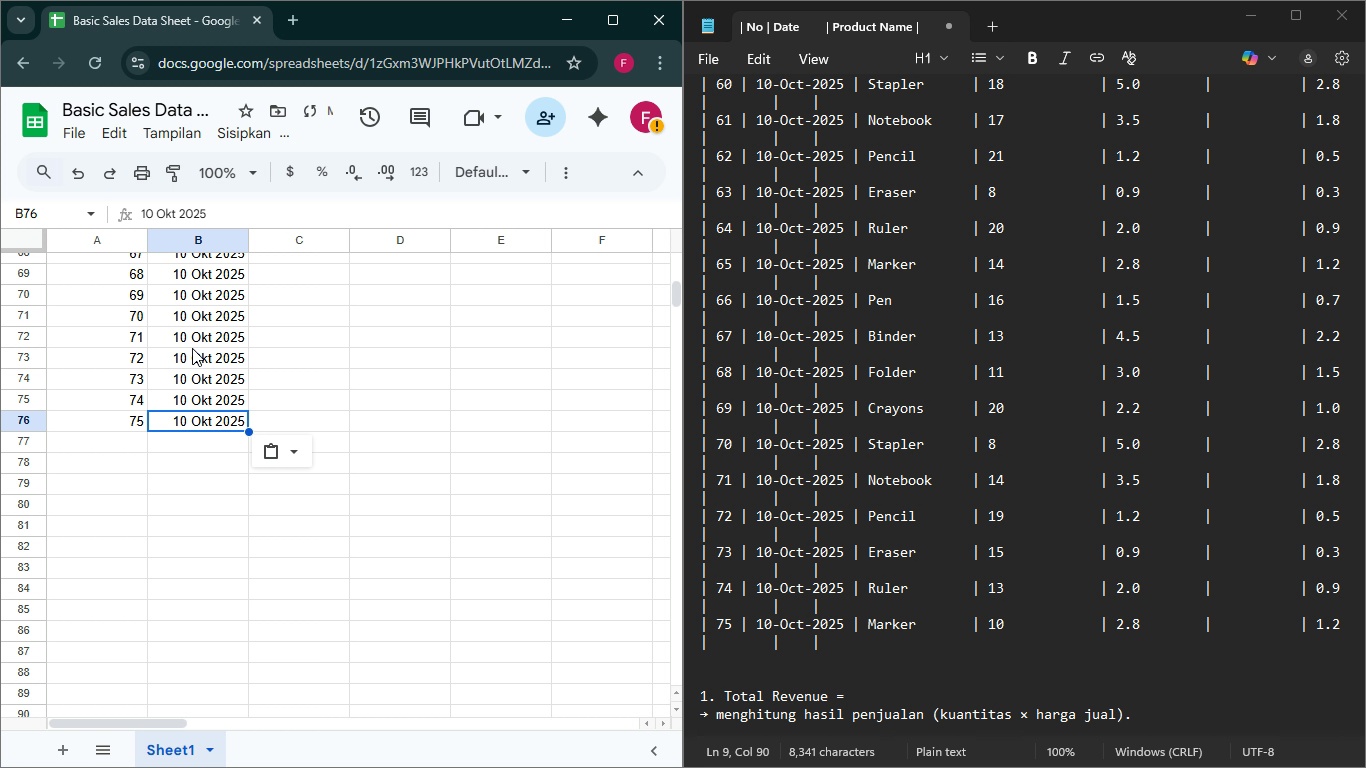 
key(Control+V)
 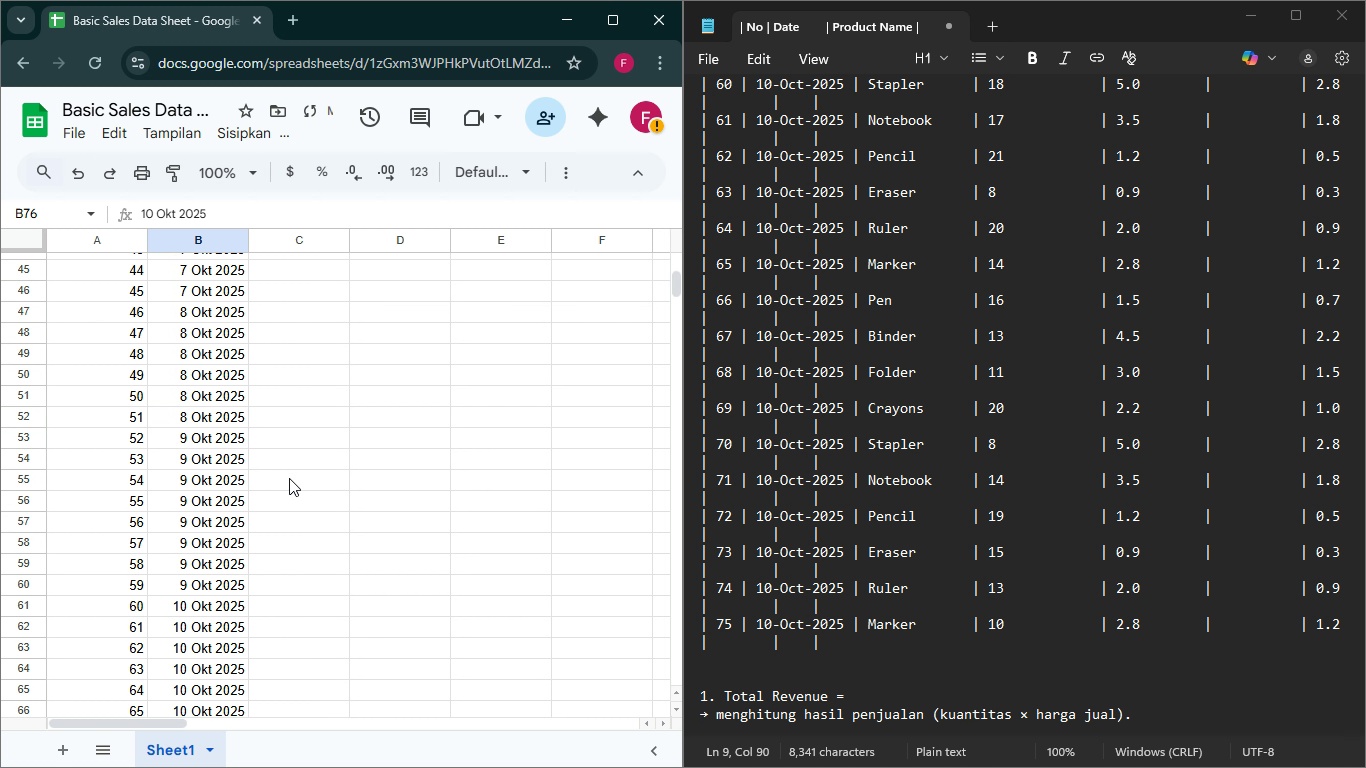 
scroll: coordinate [1076, 390], scroll_direction: up, amount: 59.0
 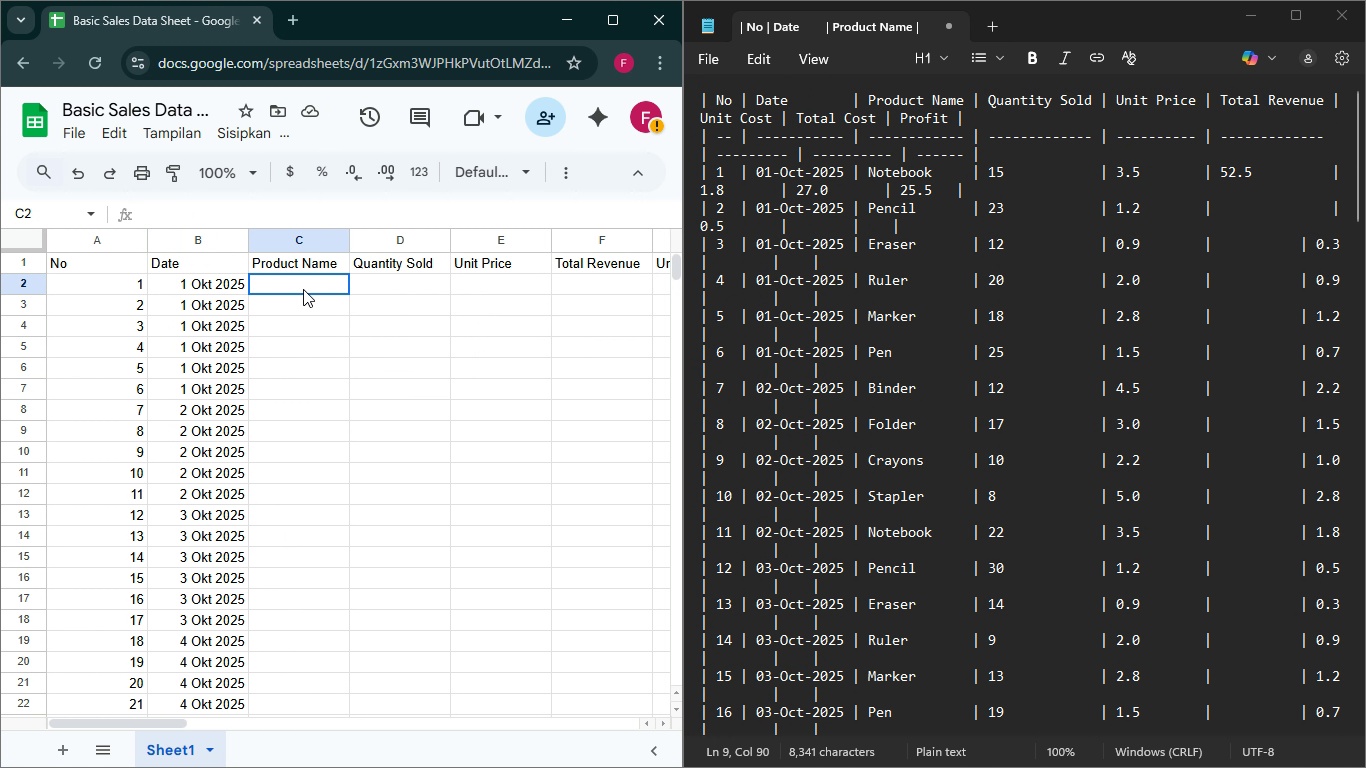 
left_click([303, 289])
 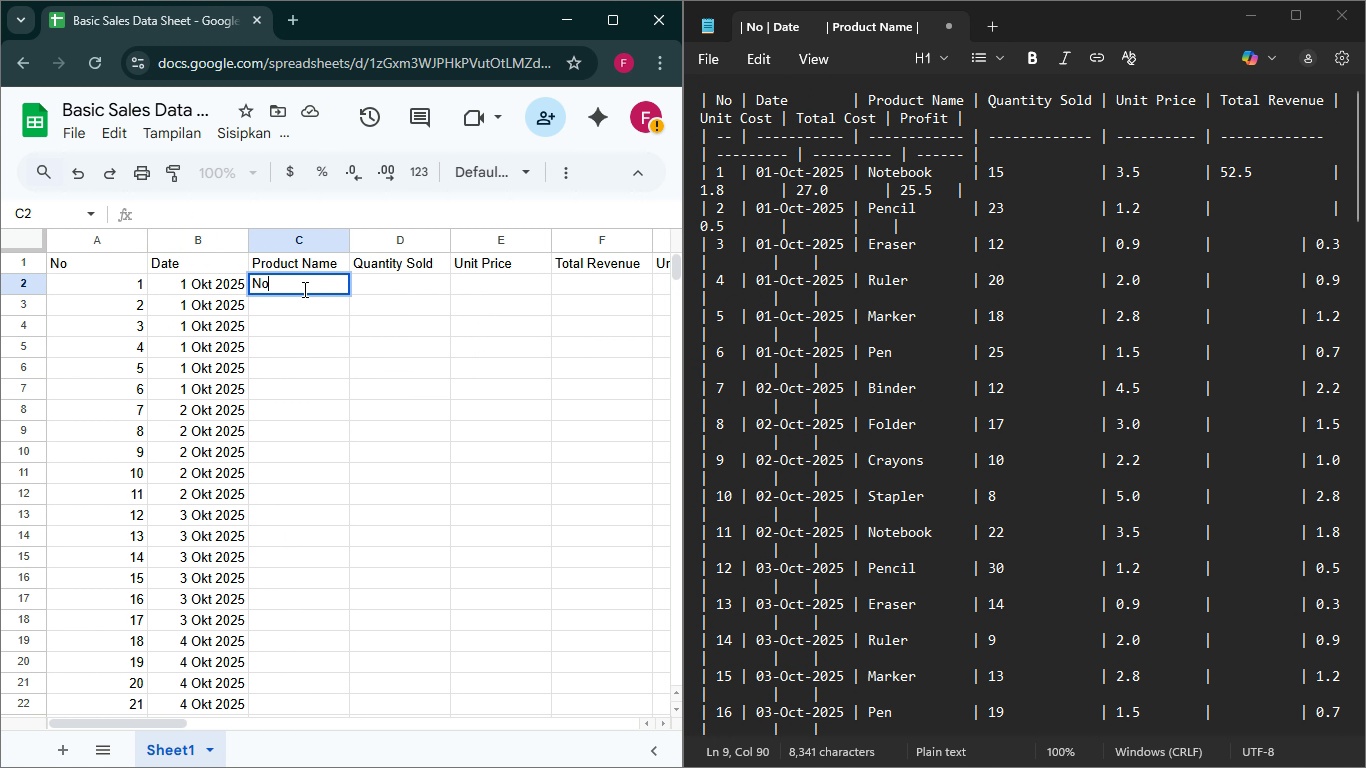 
type(oNte Book)
 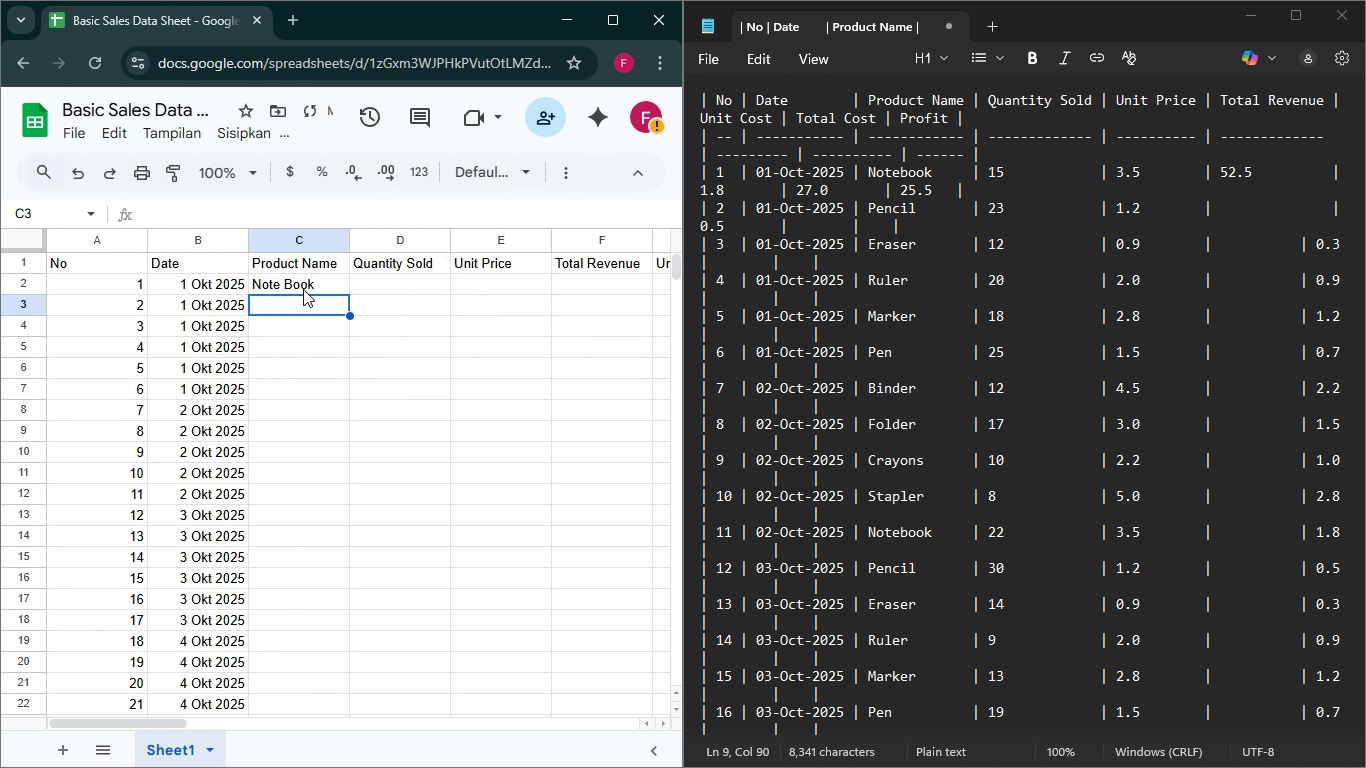 
key(Enter)
 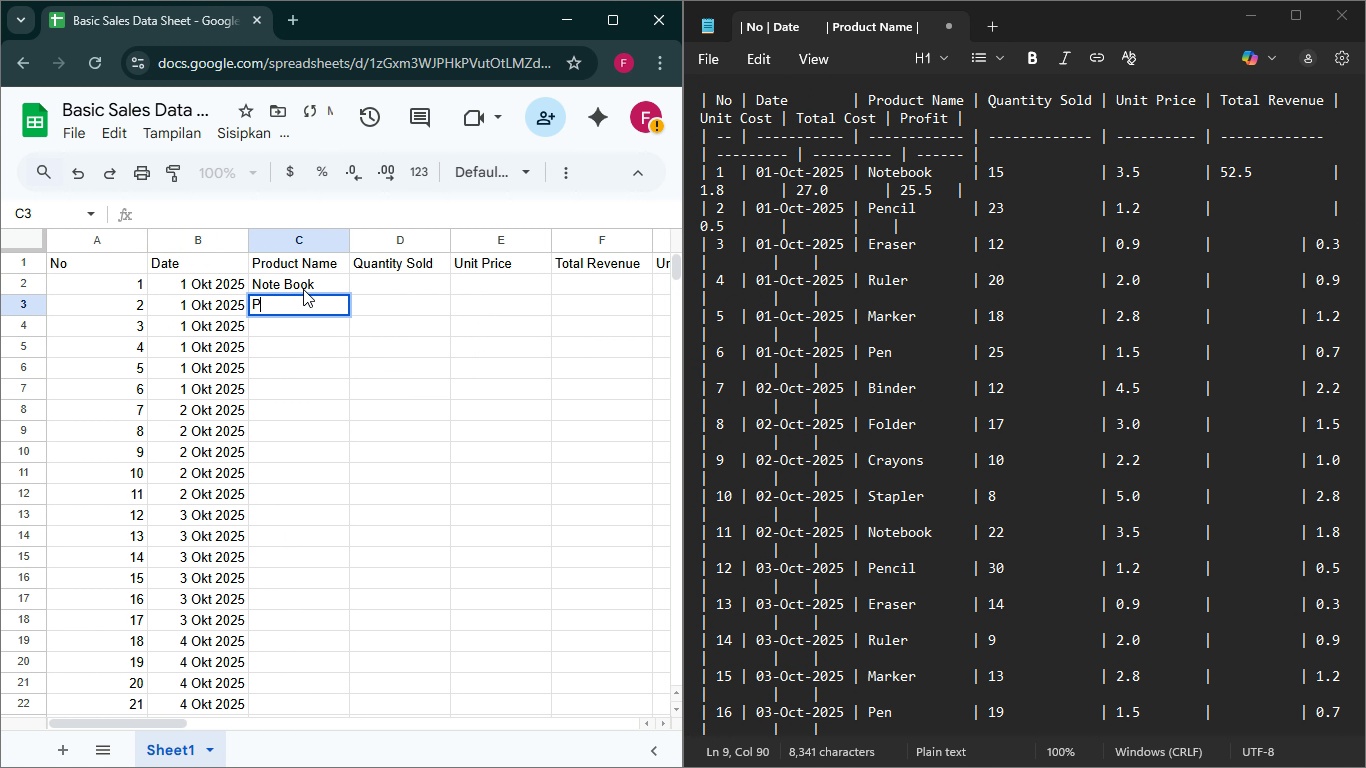 
type(Pencil)
 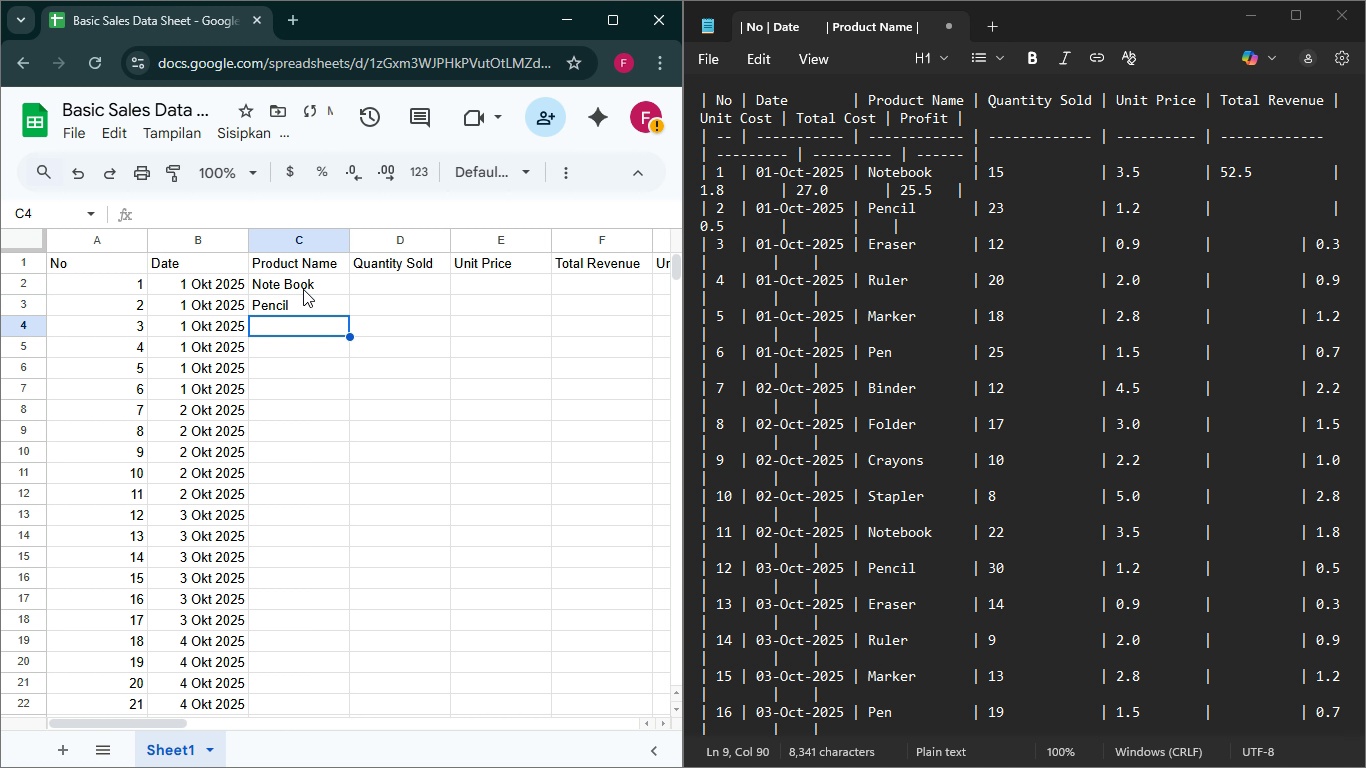 
key(Enter)
 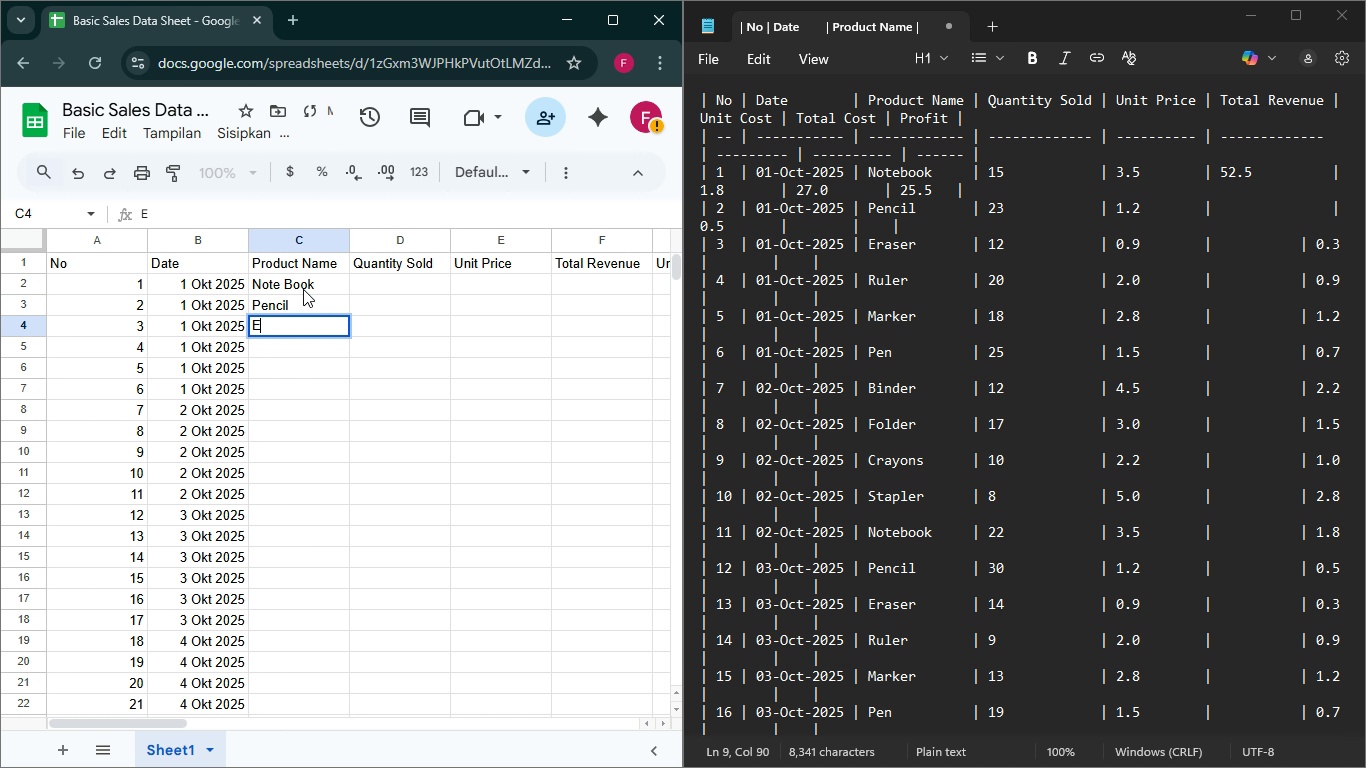 
type(Eraser)
 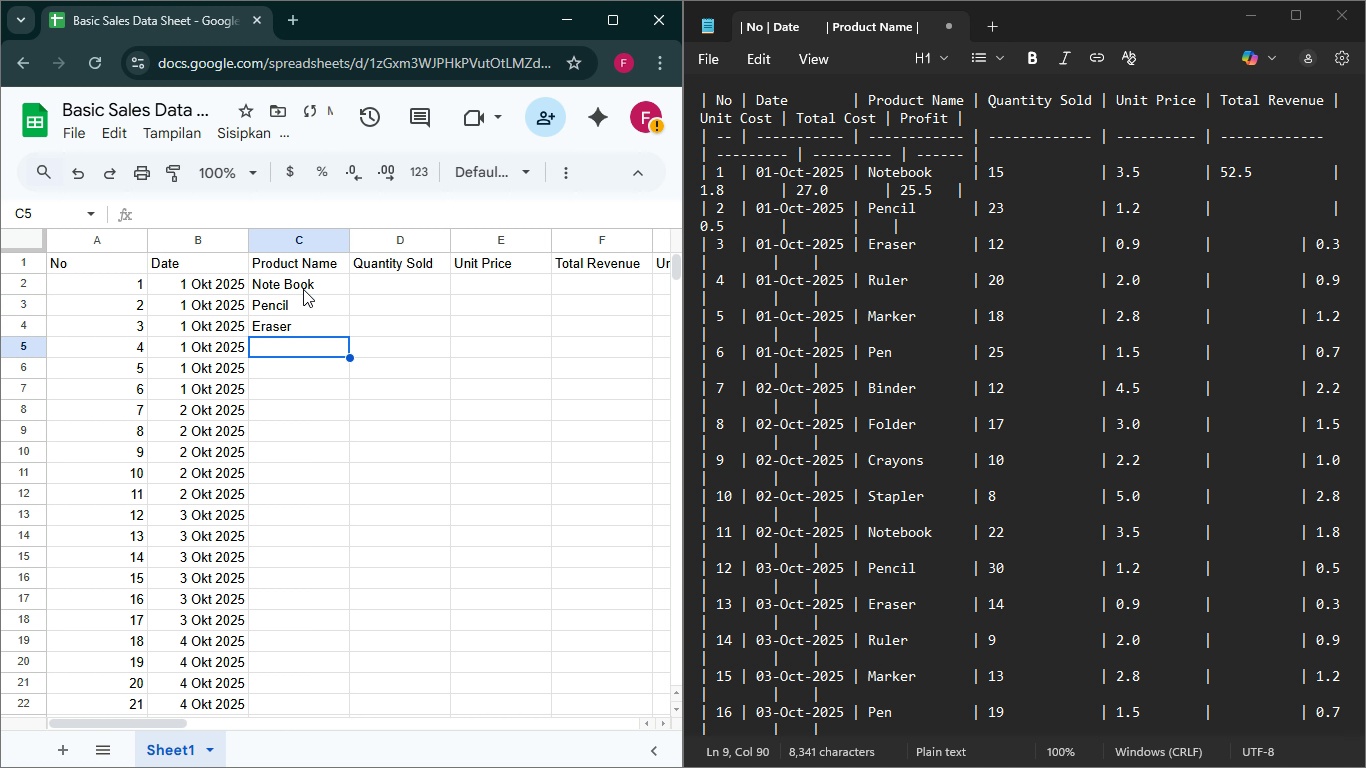 
key(Enter)
 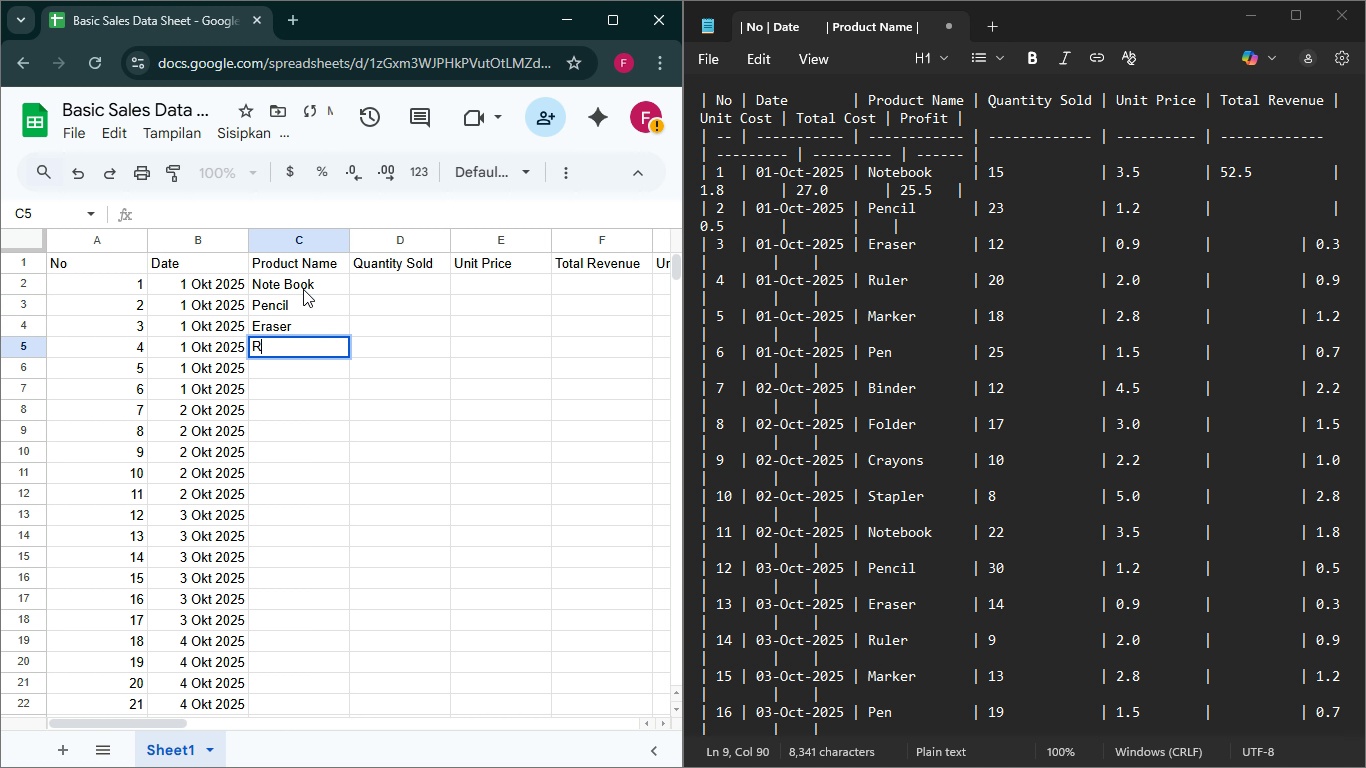 
type(Ruler)
 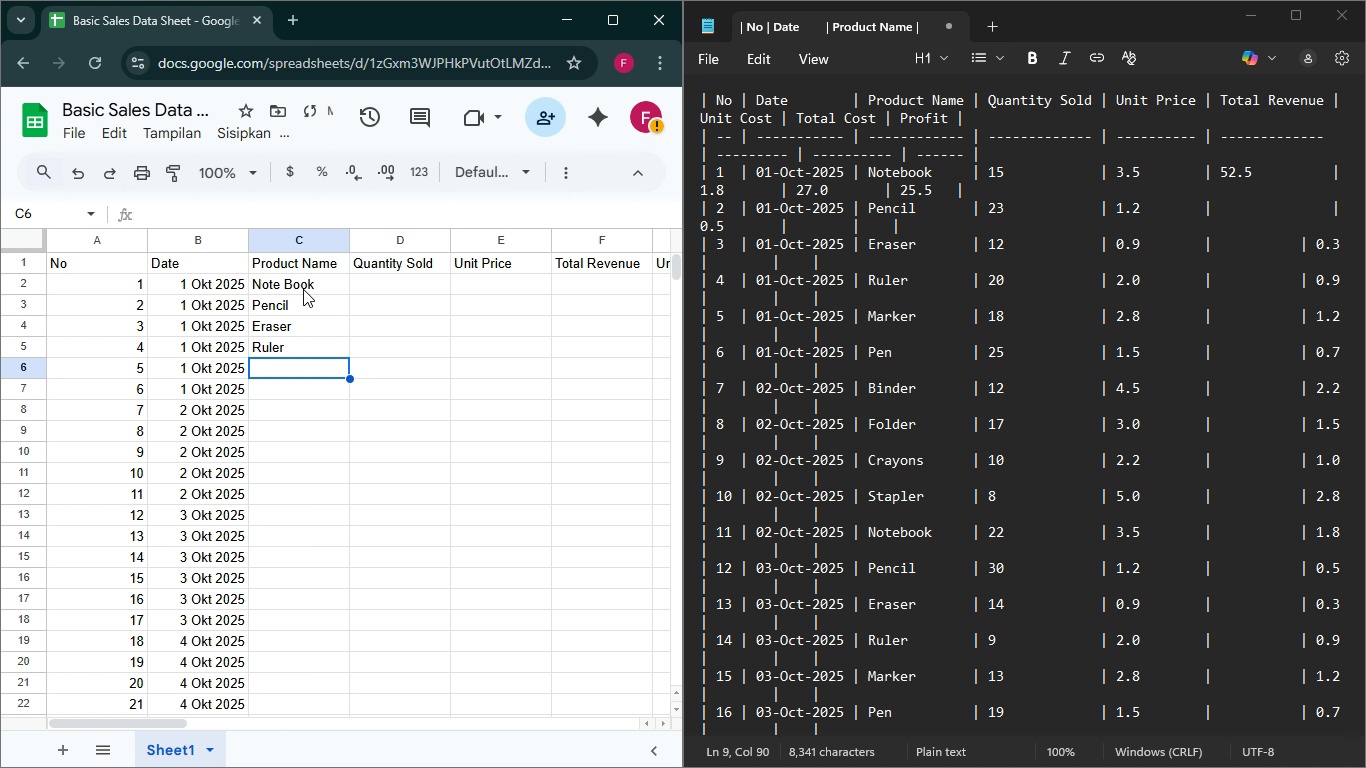 
key(Enter)
 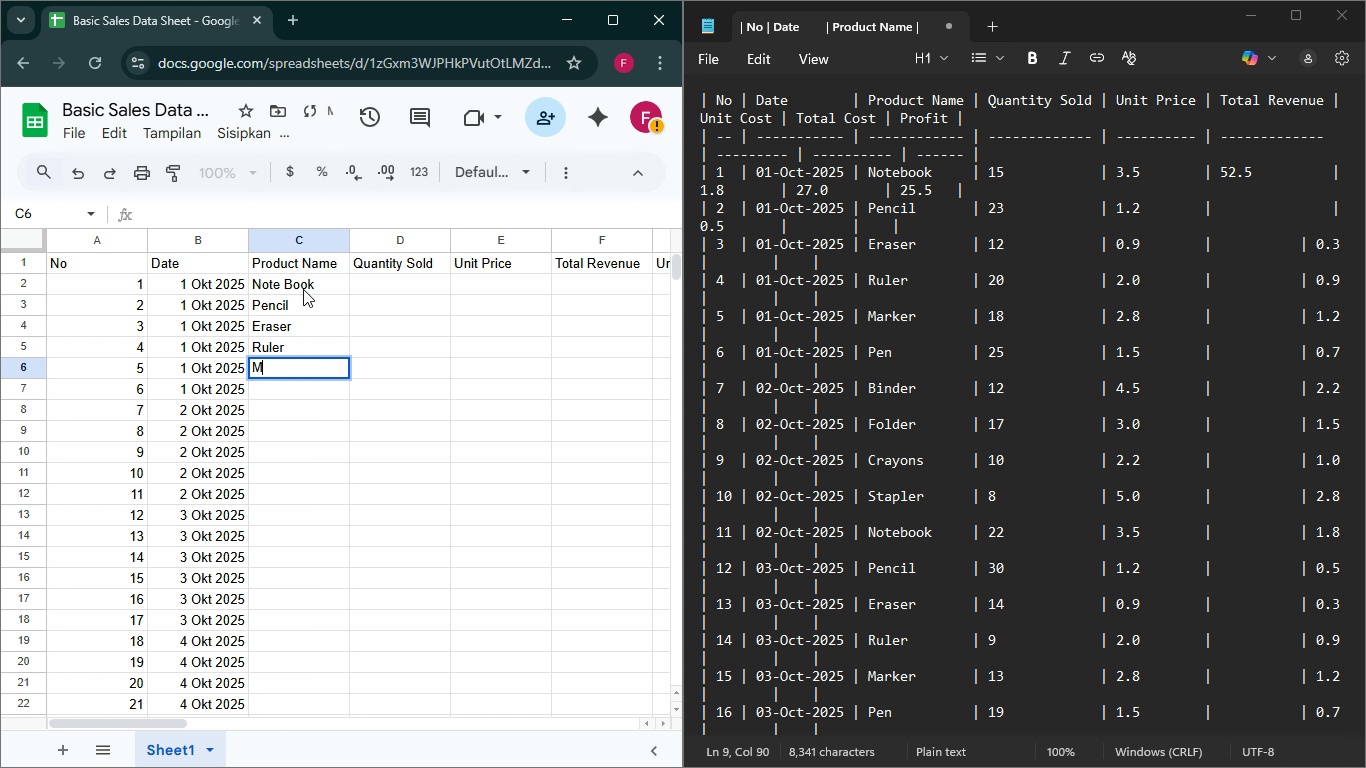 
type(Marl)
key(Backspace)
type(ker)
 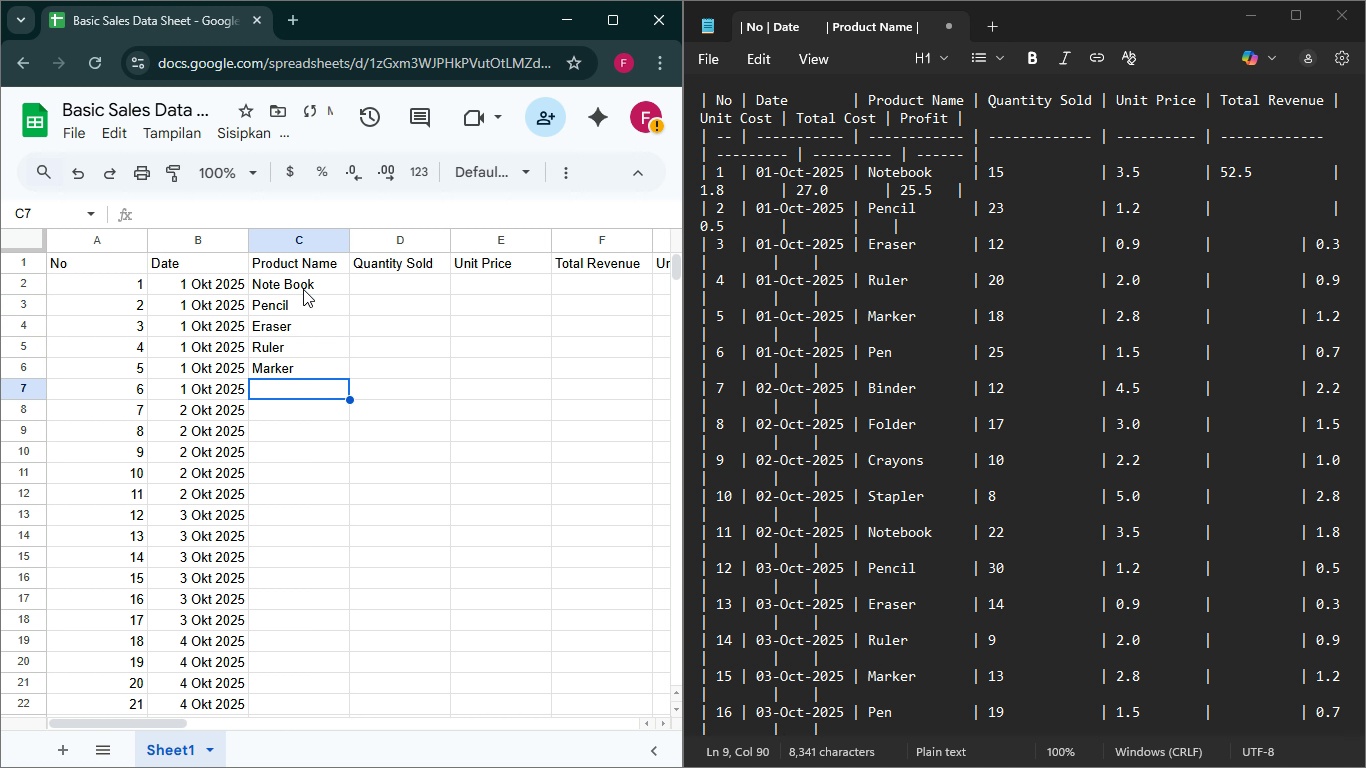 
key(Enter)
 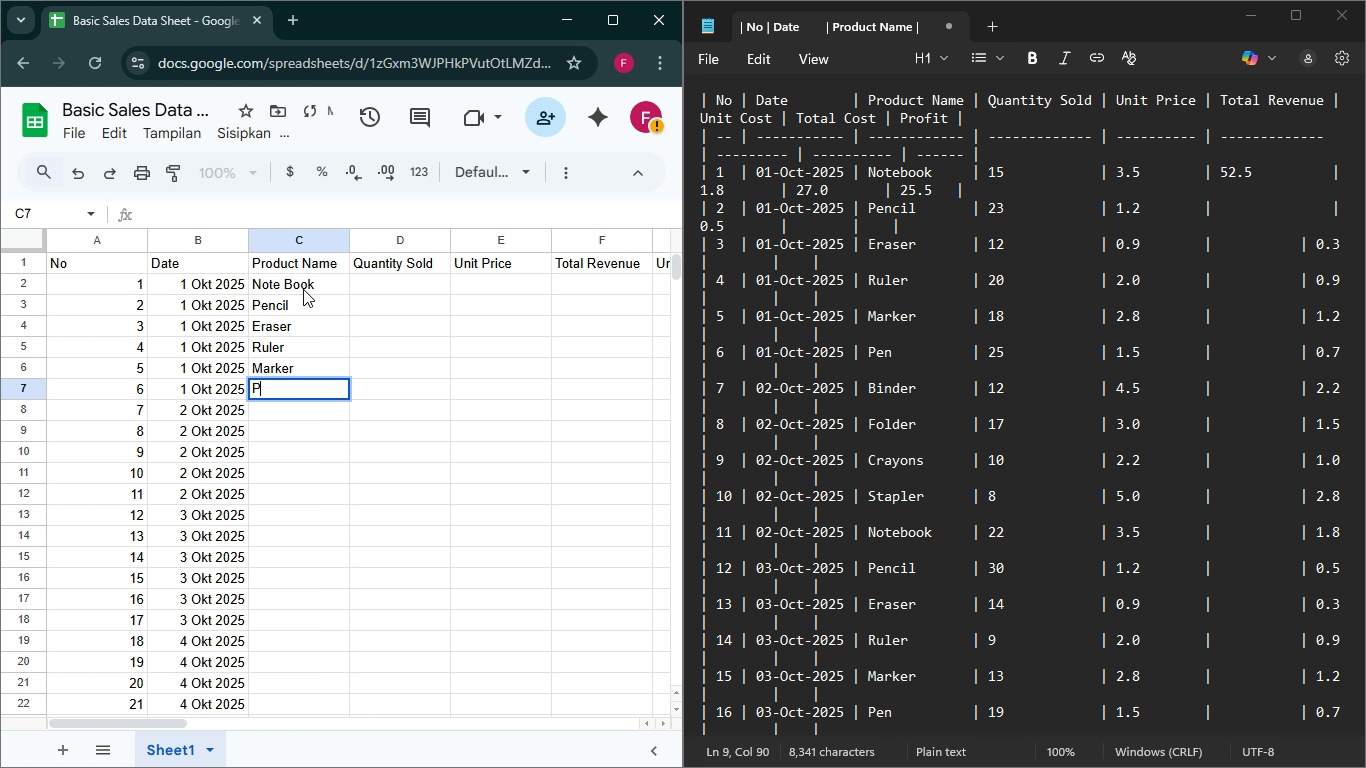 
type(Pen)
 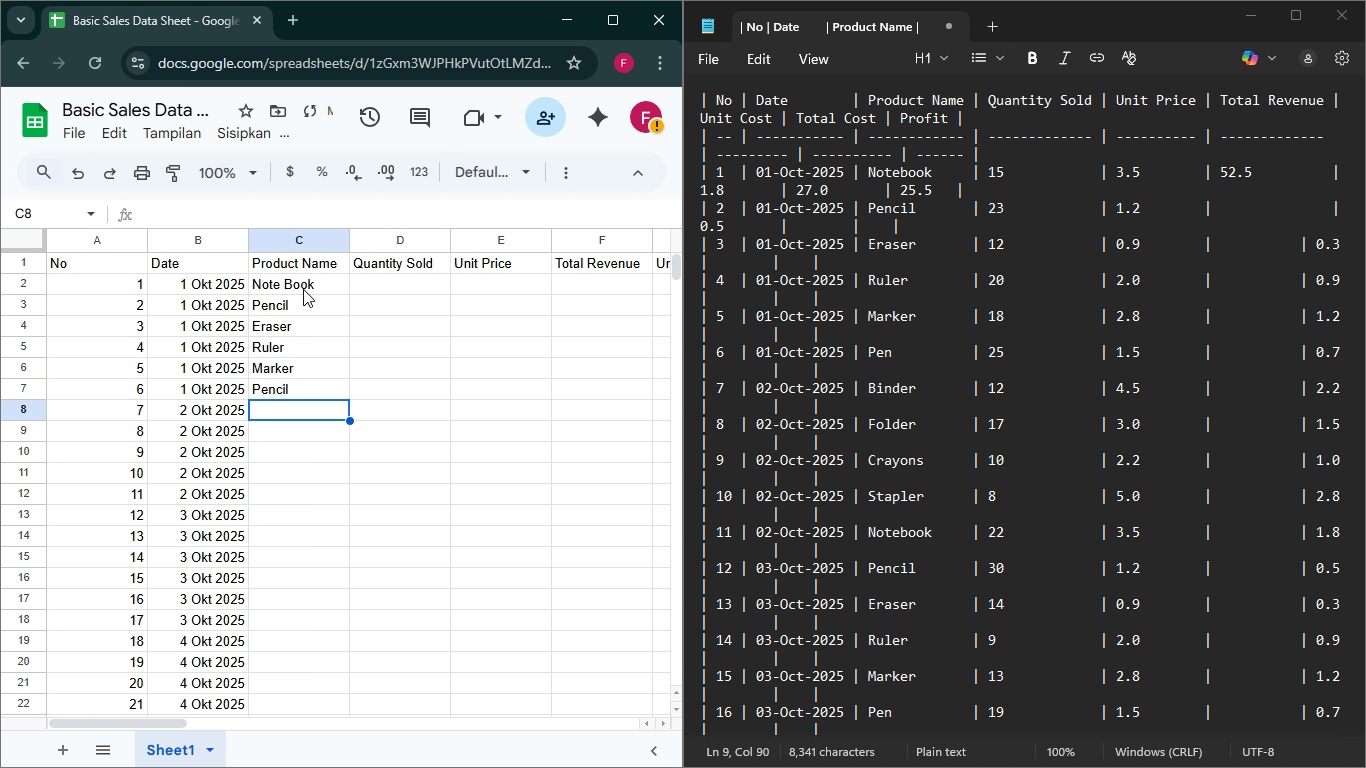 
key(Enter)
 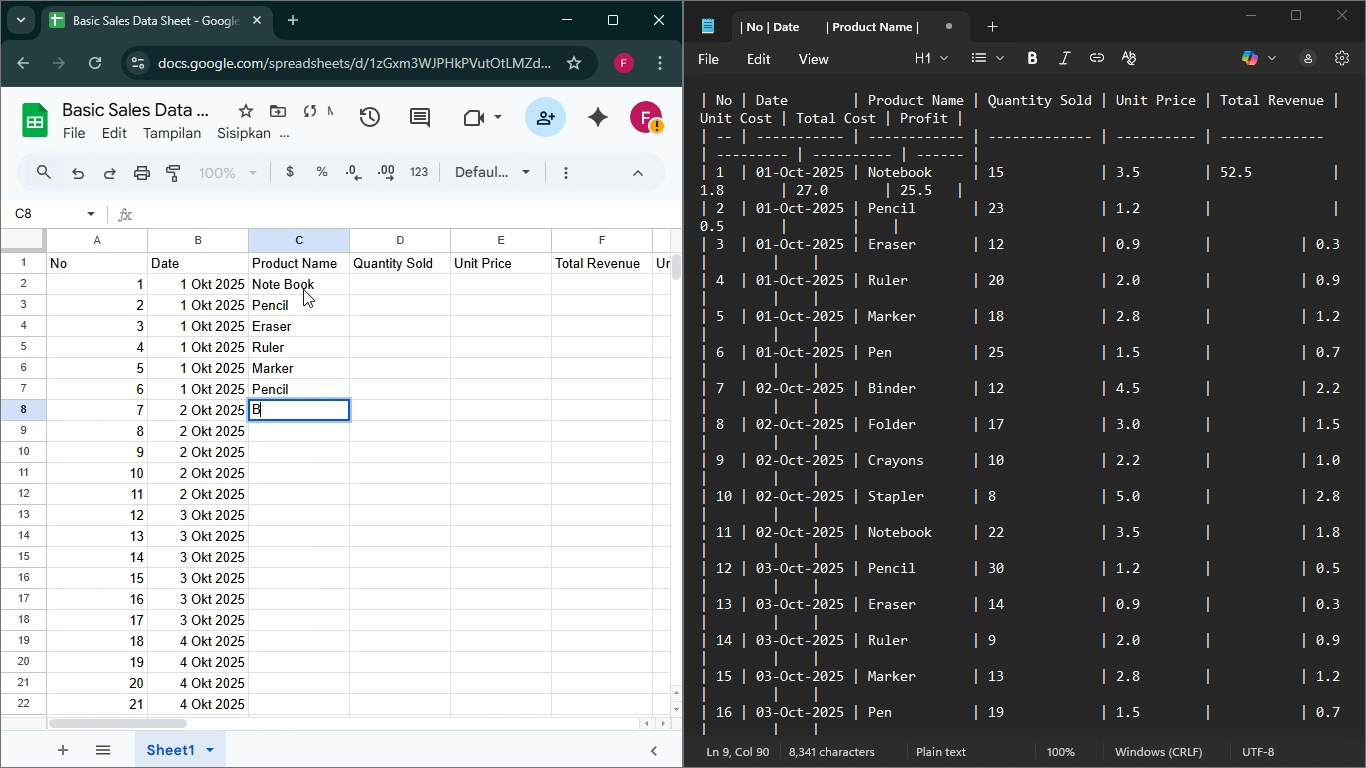 
type(Binder)
 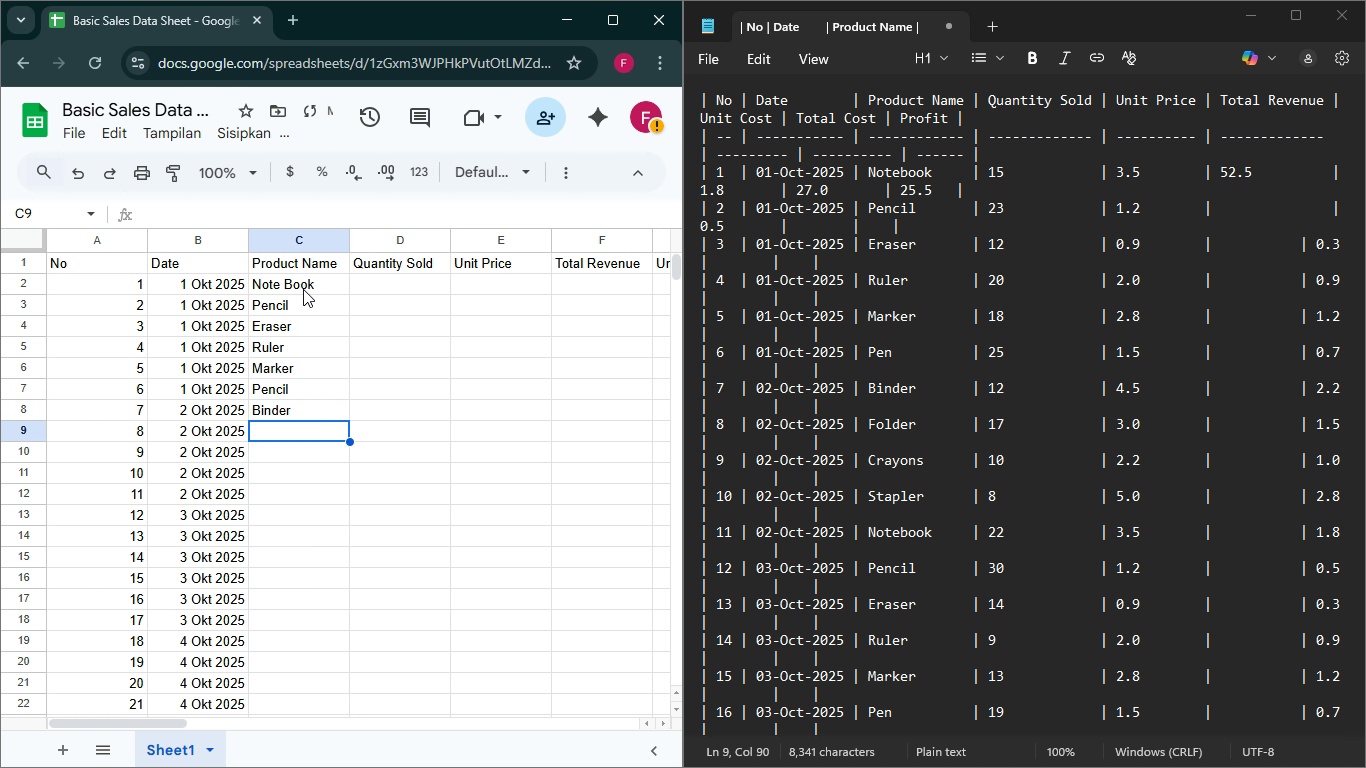 
key(Enter)
 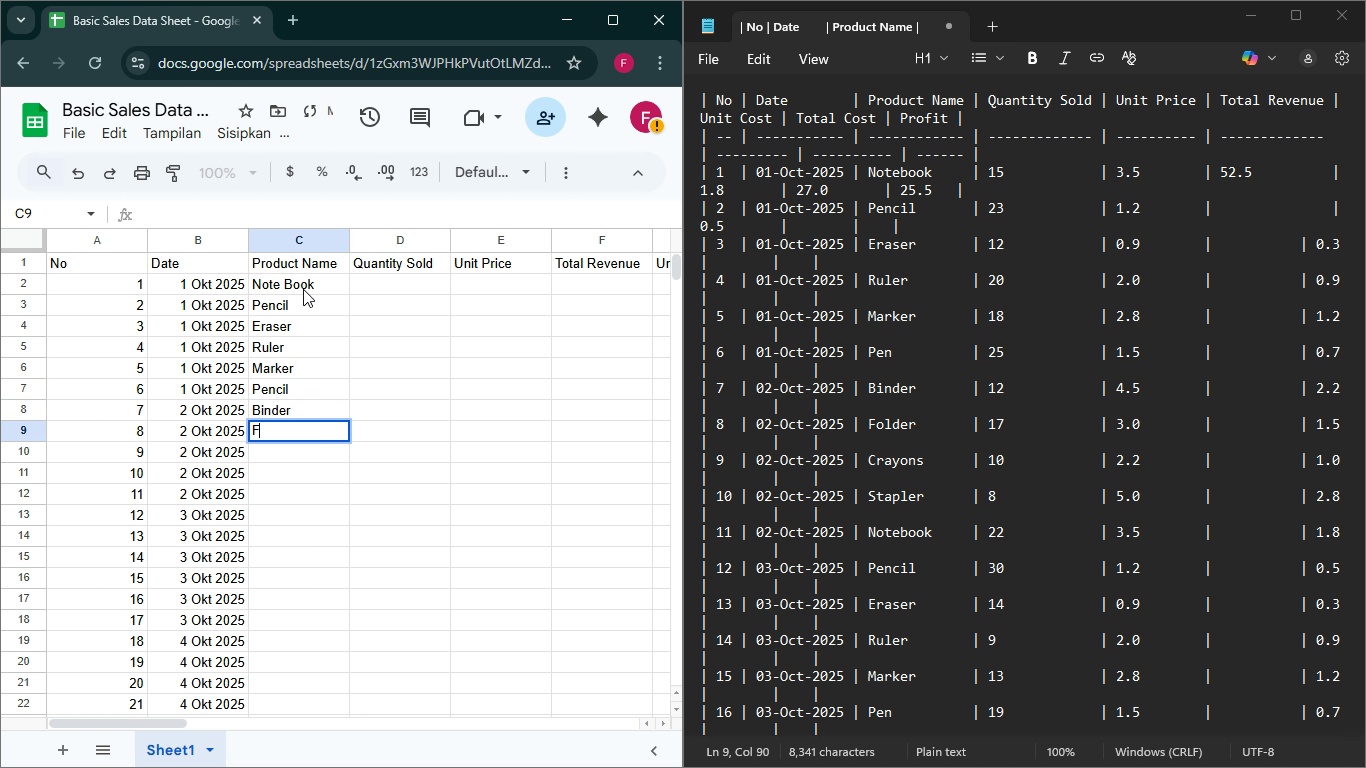 
type(Folder)
 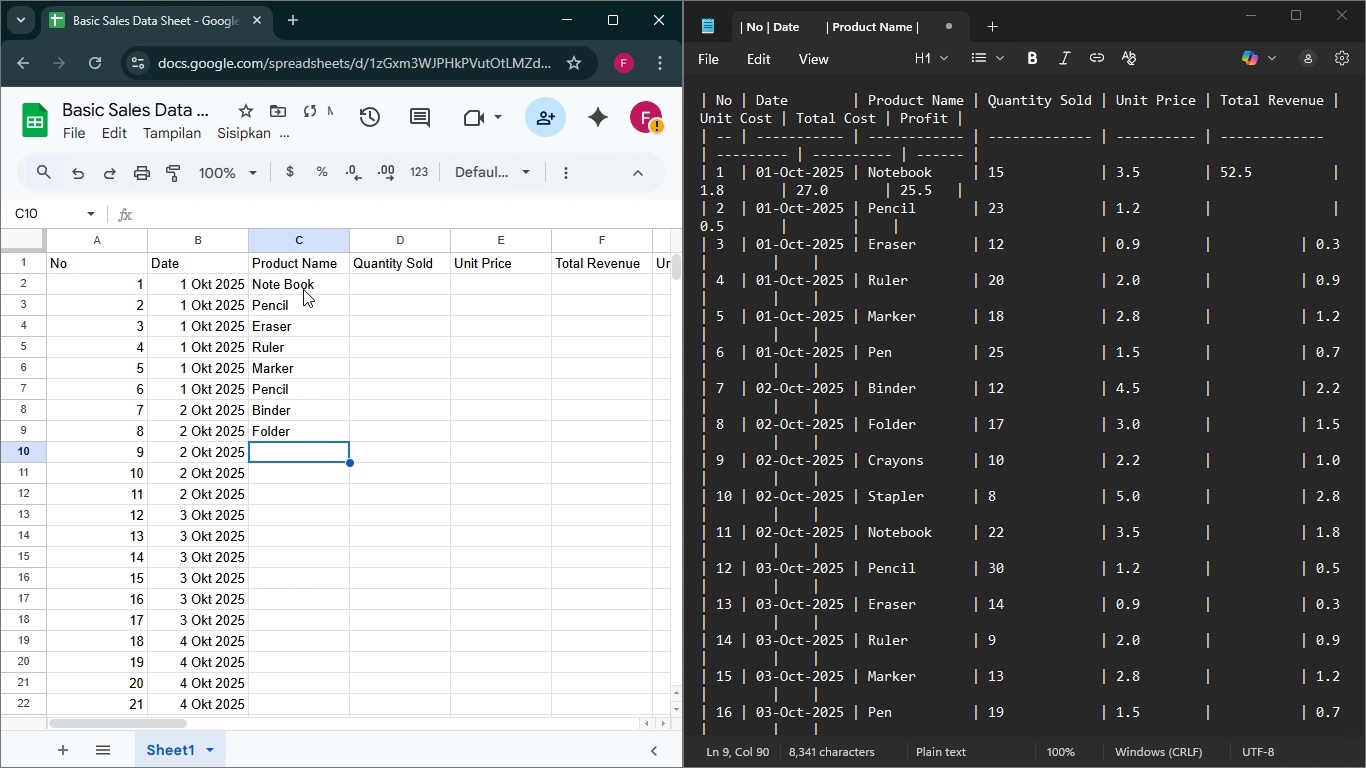 
key(Enter)
 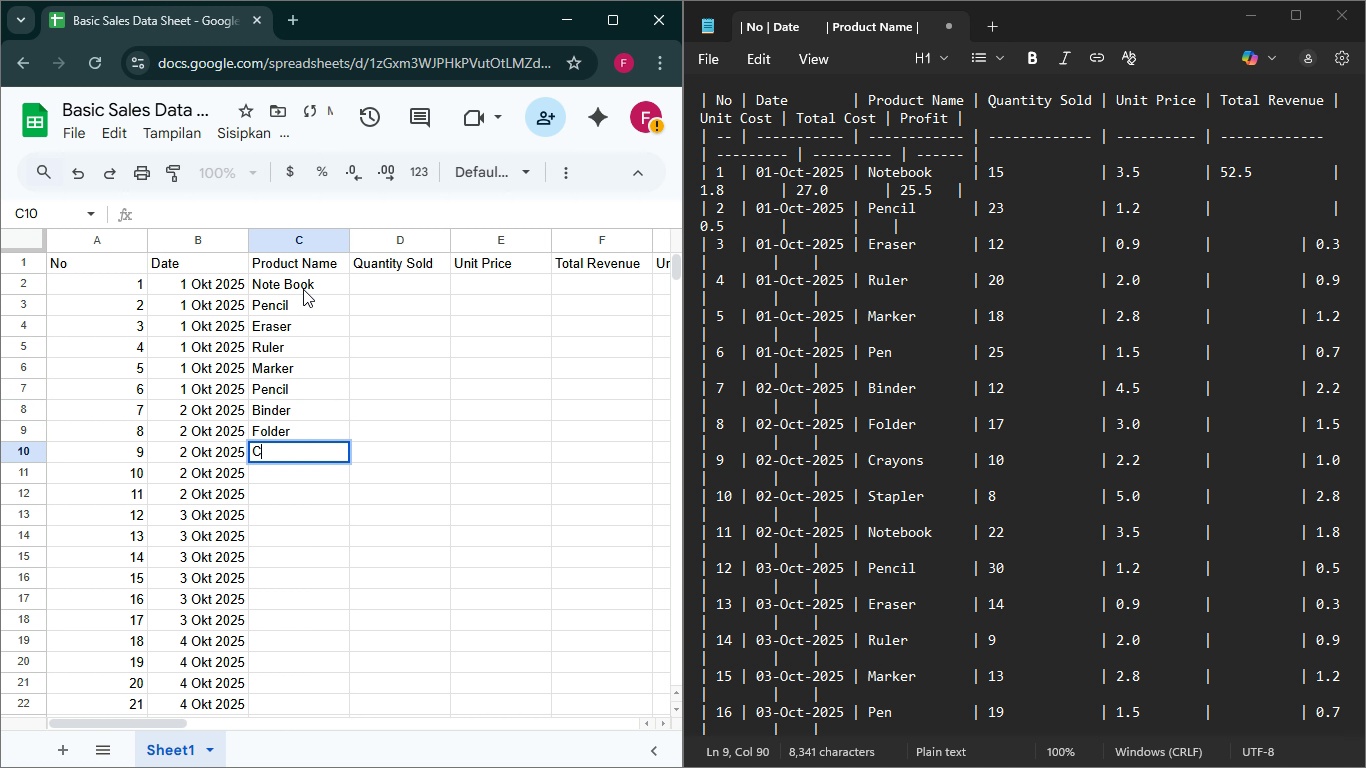 
type(Crayon)
 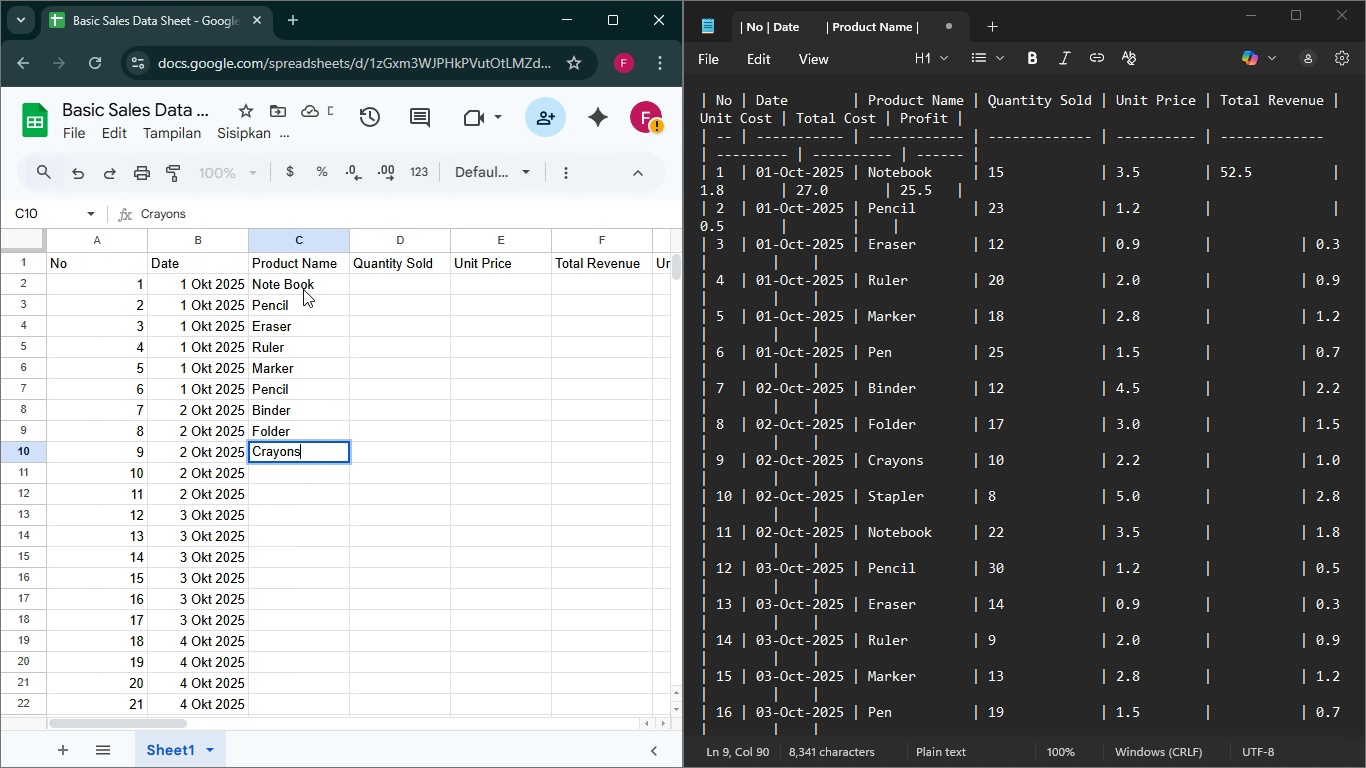 
hold_key(key=S, duration=0.42)
 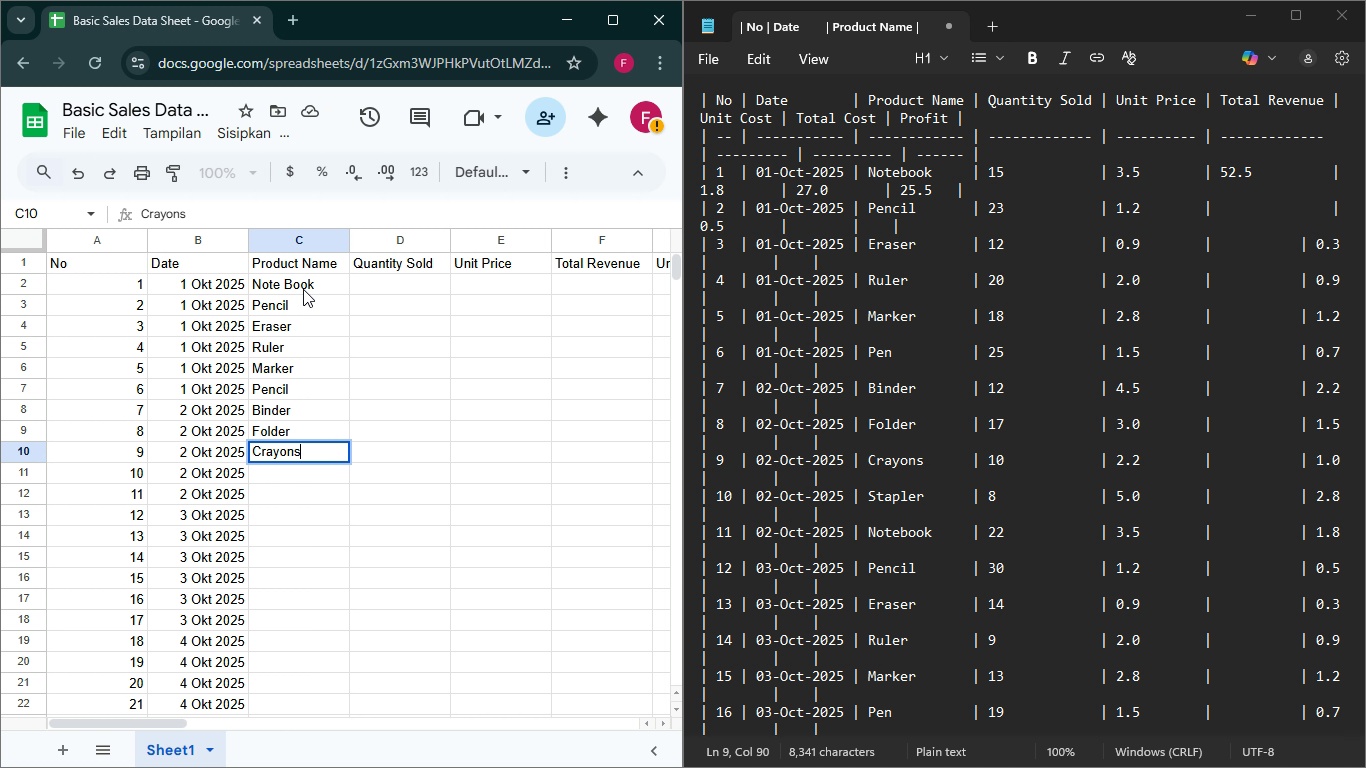 
key(Enter)
 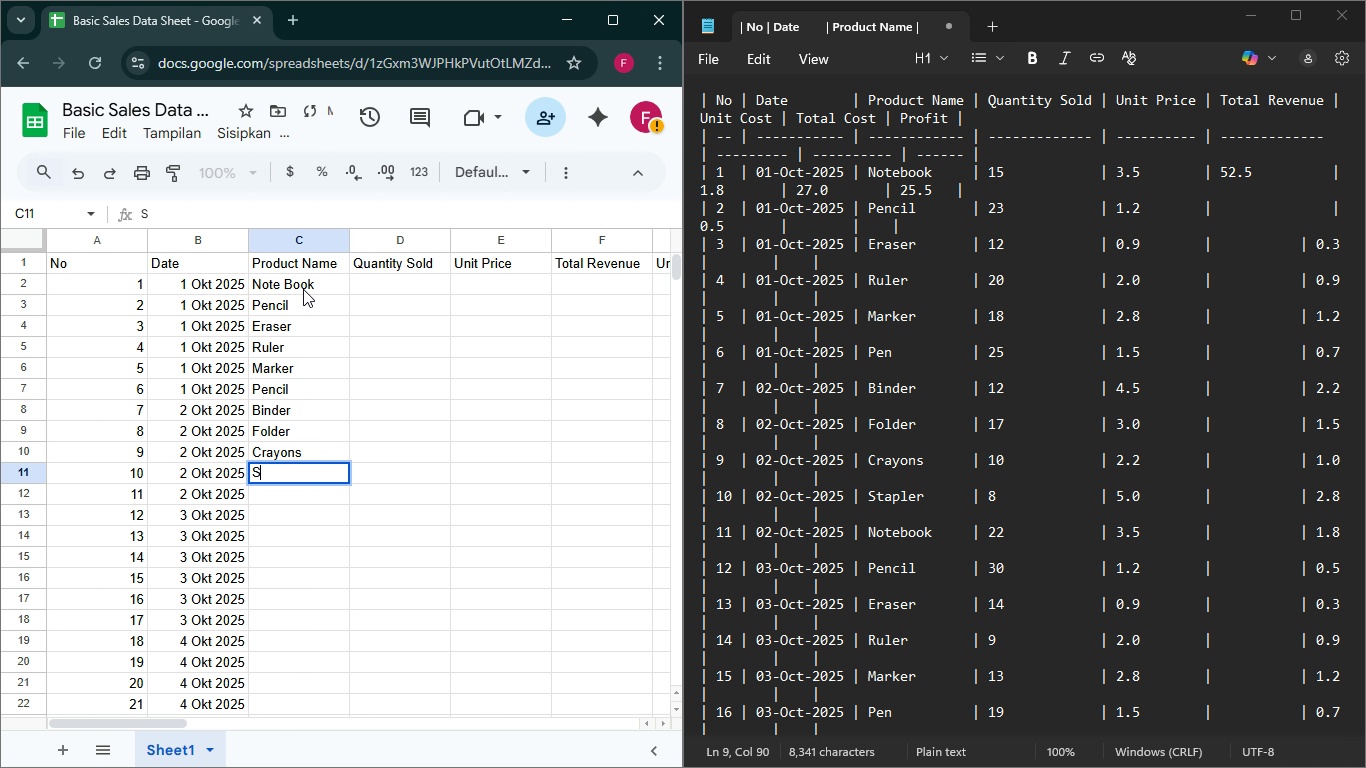 
type(Stapler)
 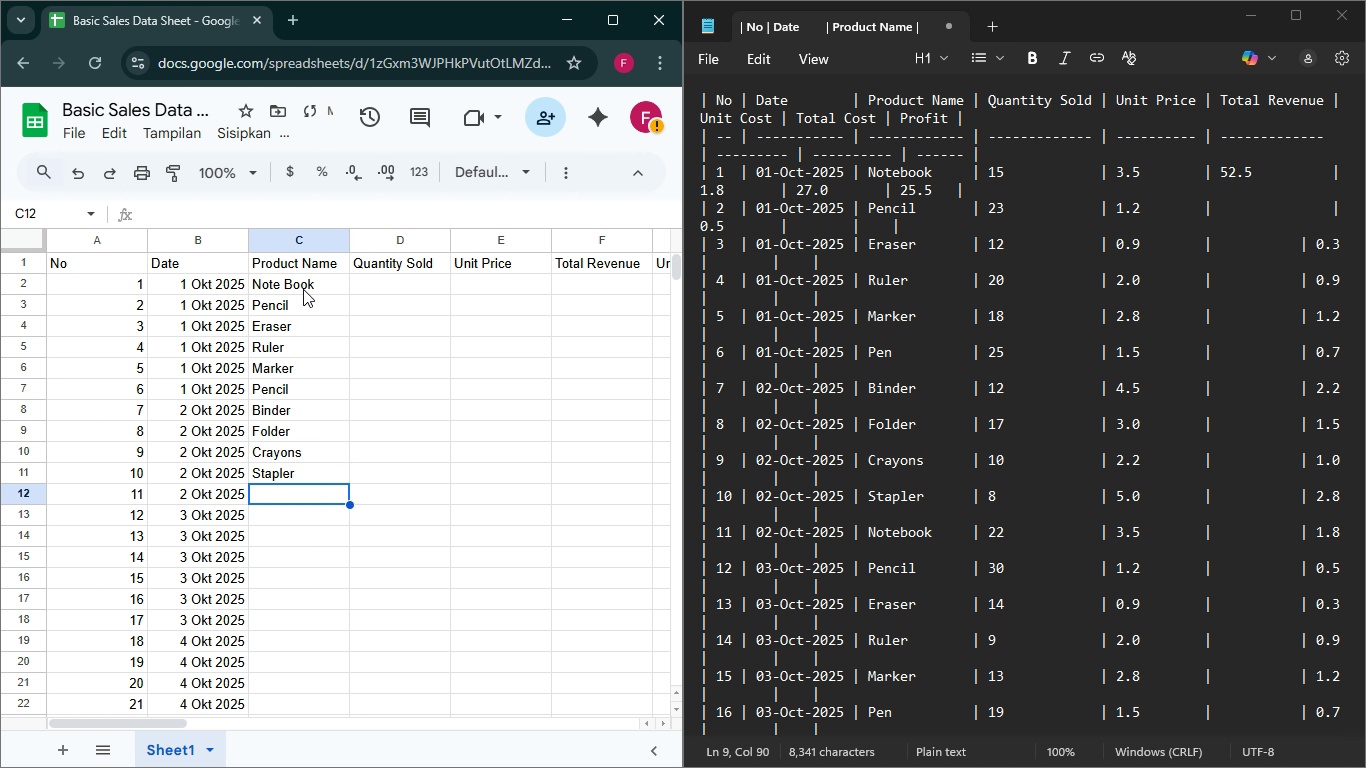 
key(Enter)
 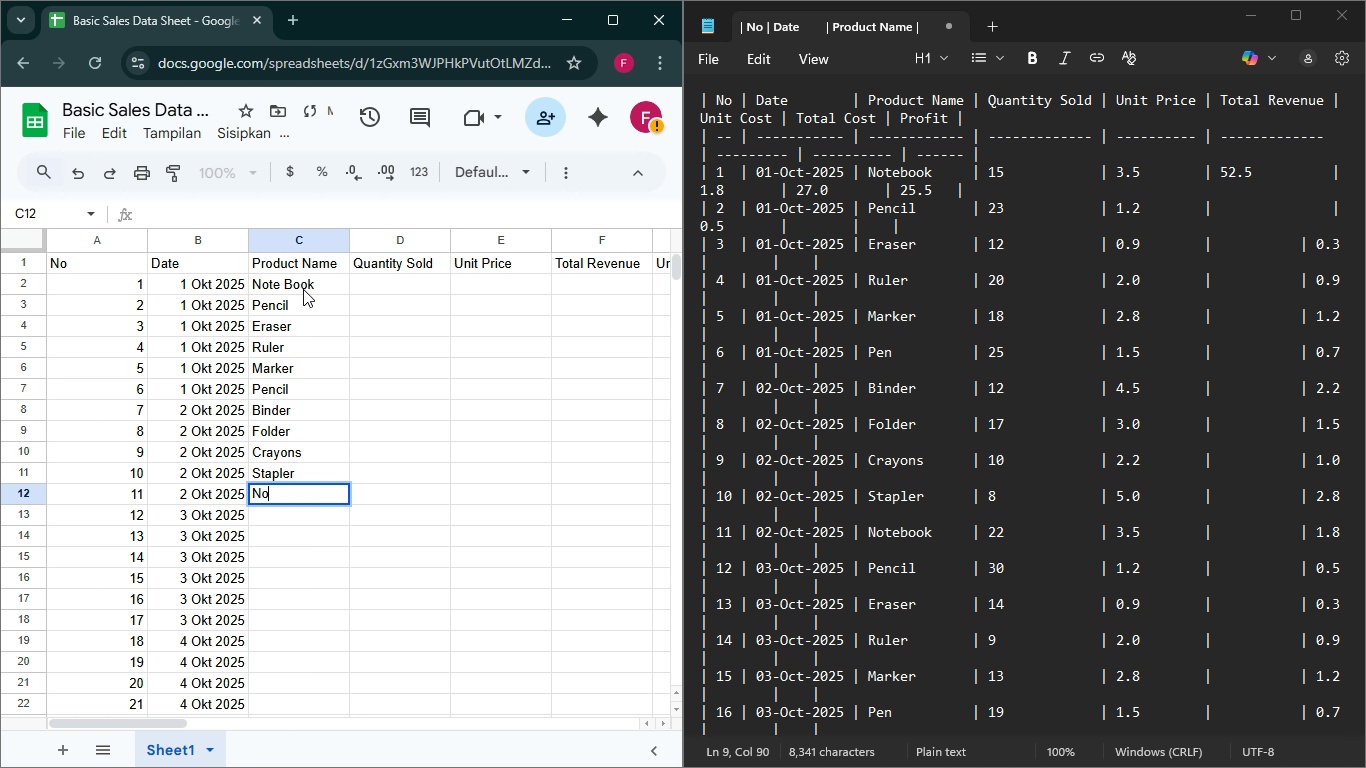 
type(Notebook)
 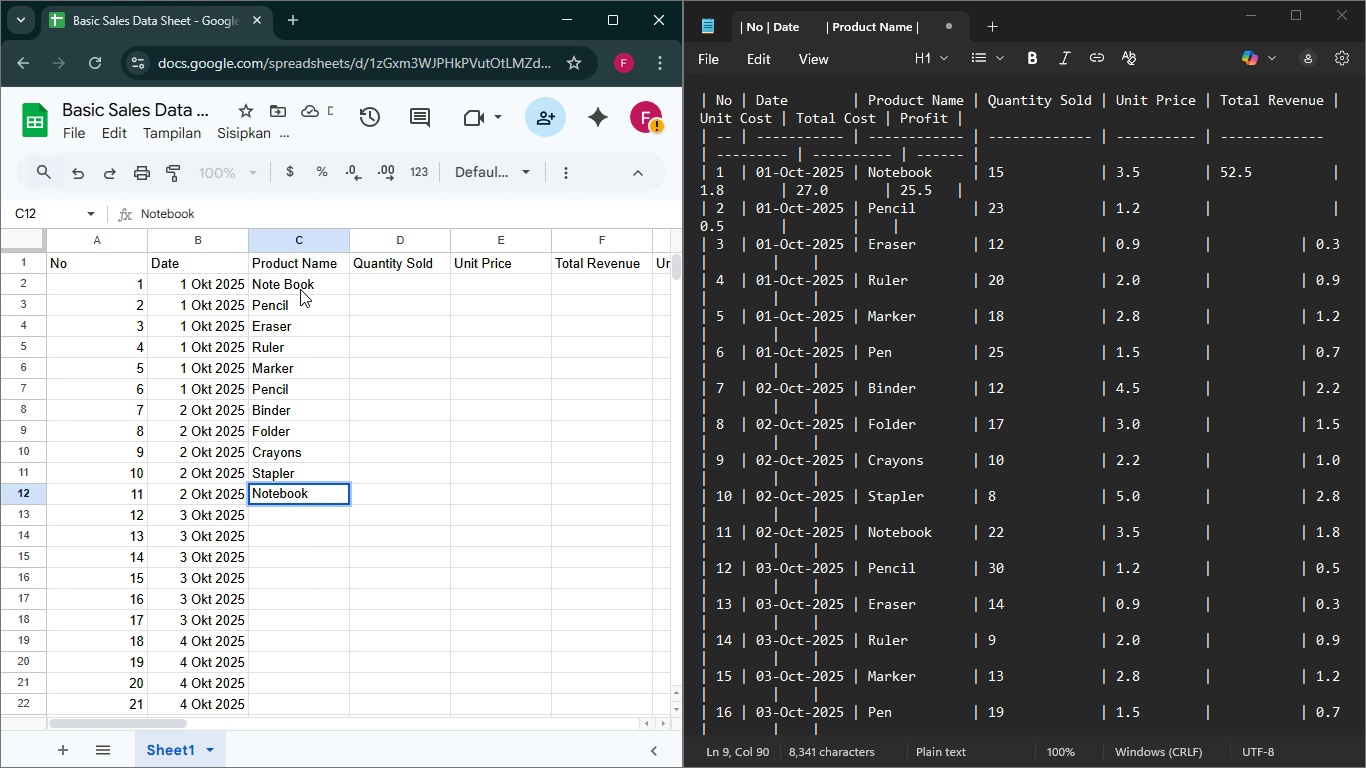 
left_click([300, 289])
 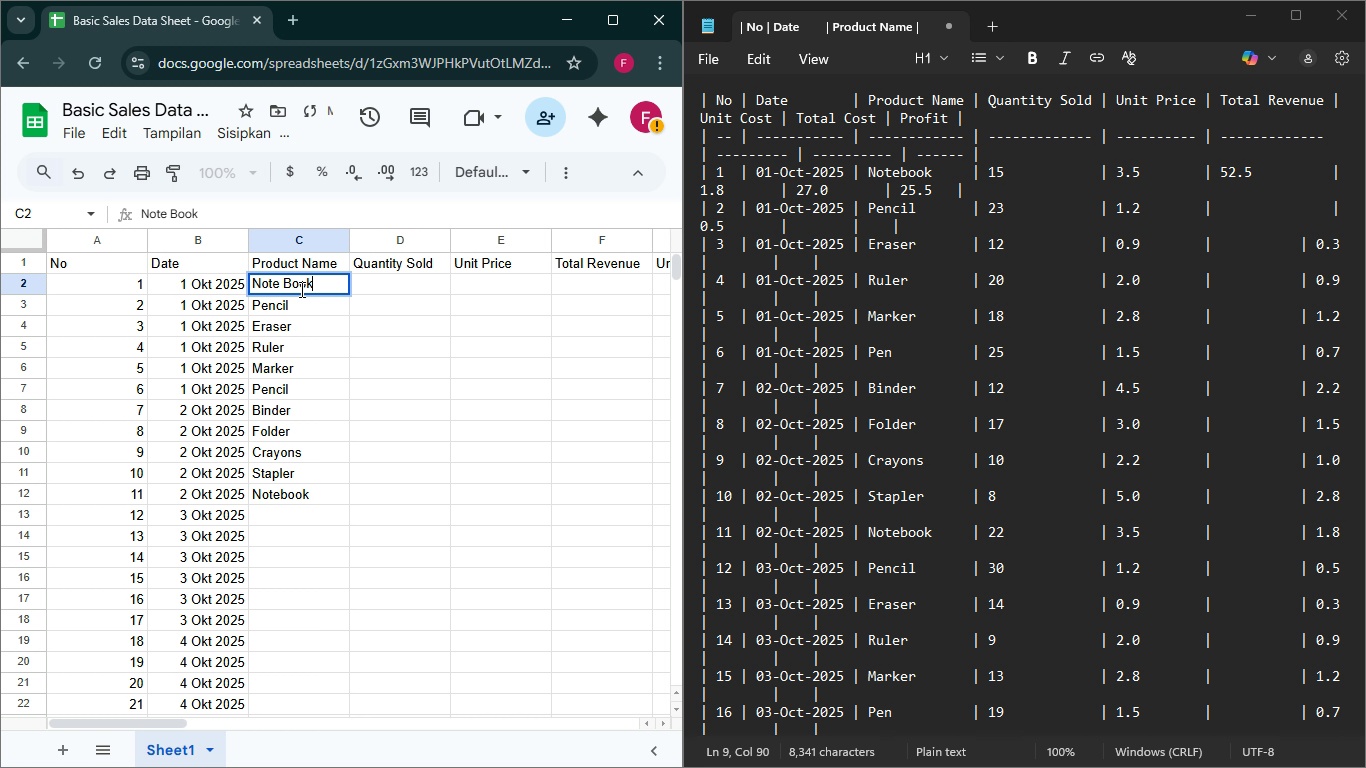 
double_click([300, 289])
 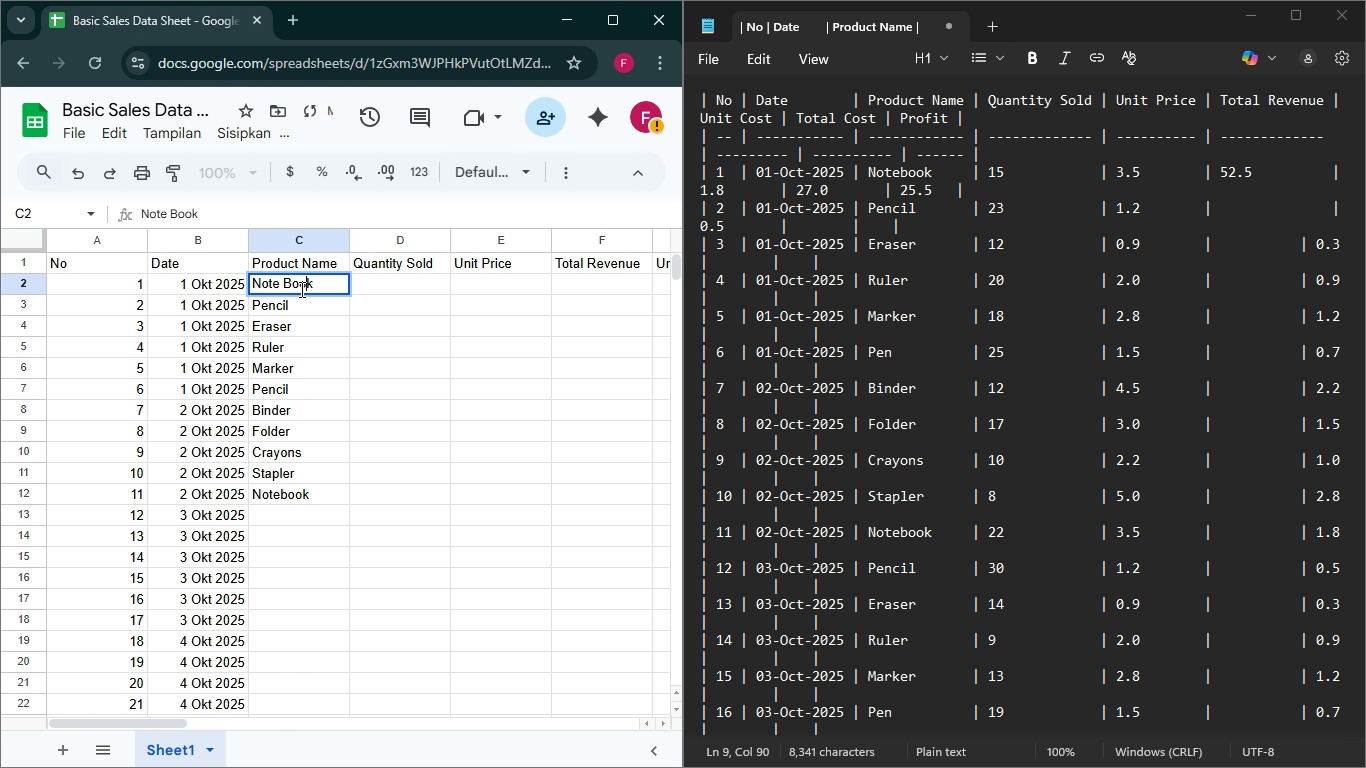 
key(ArrowLeft)
 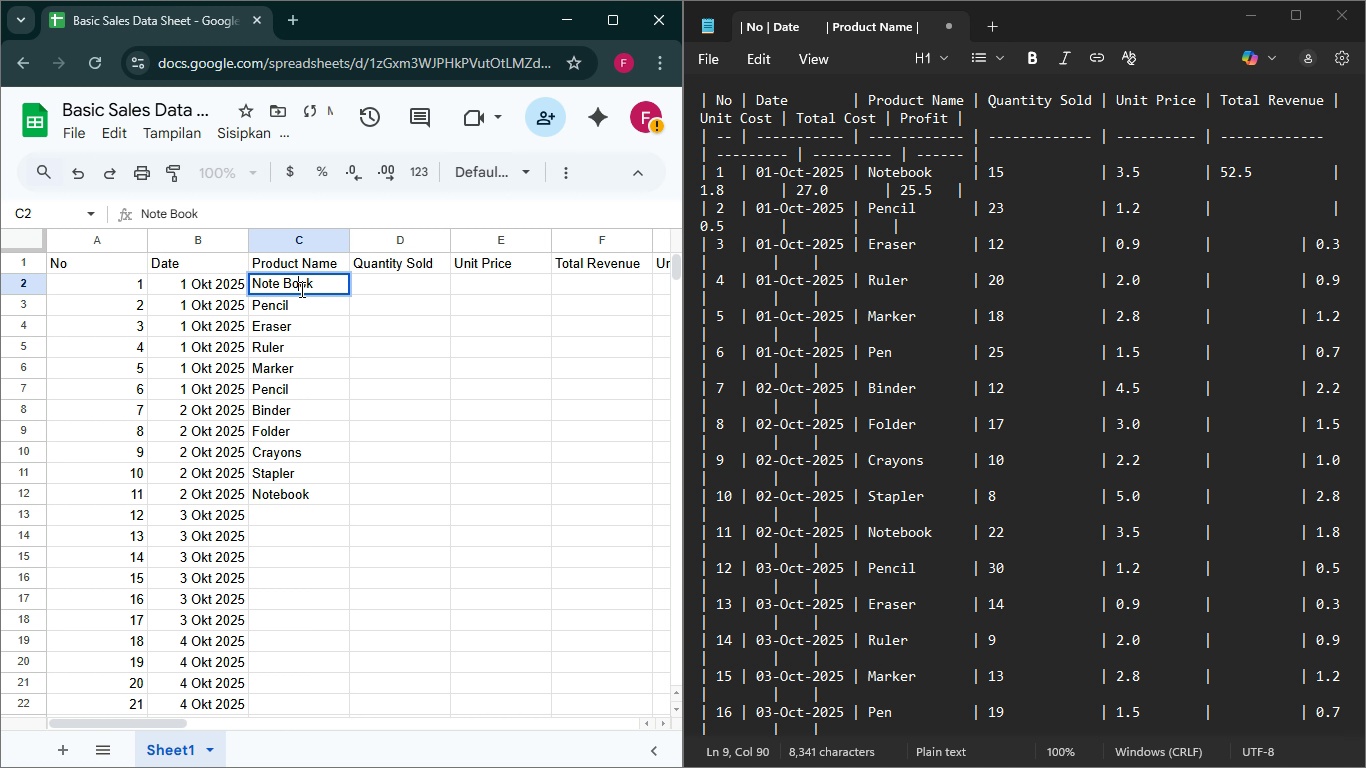 
key(ArrowLeft)
 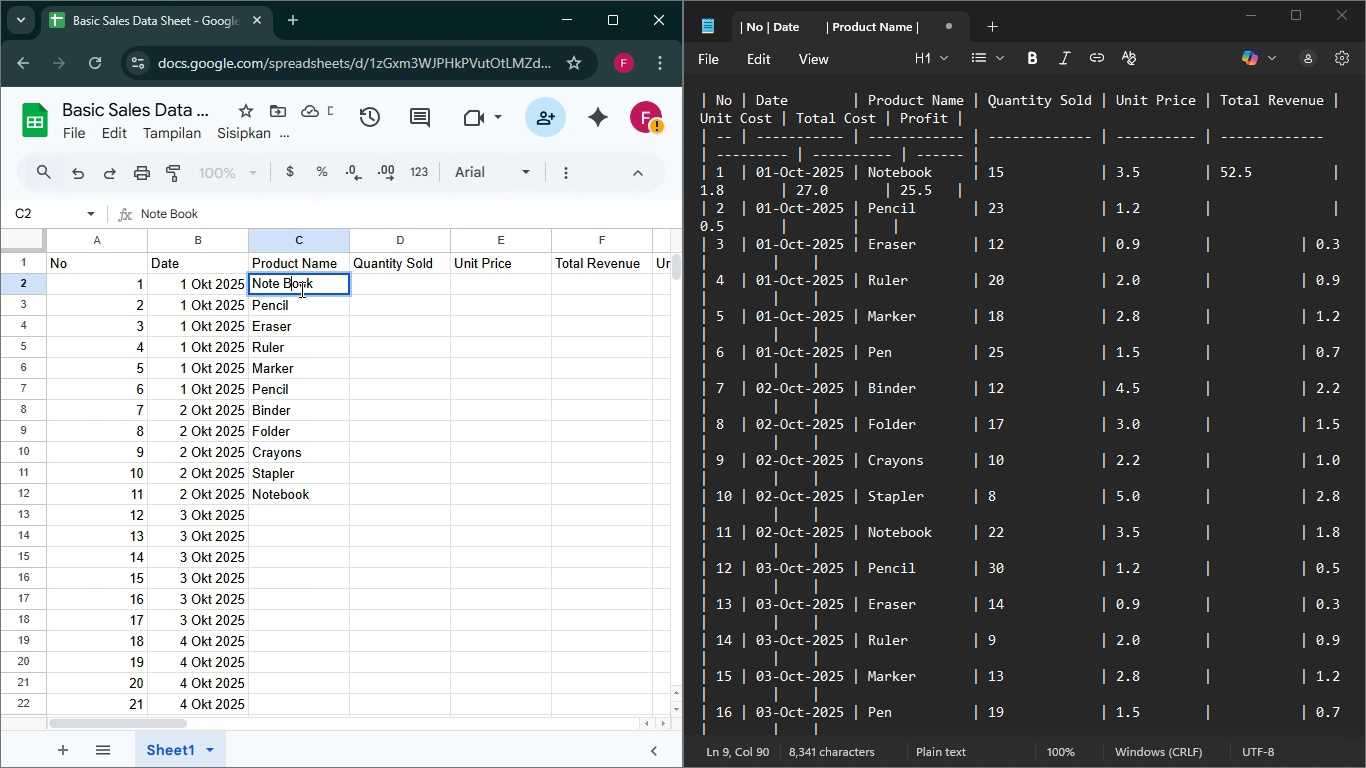 
key(ArrowLeft)
 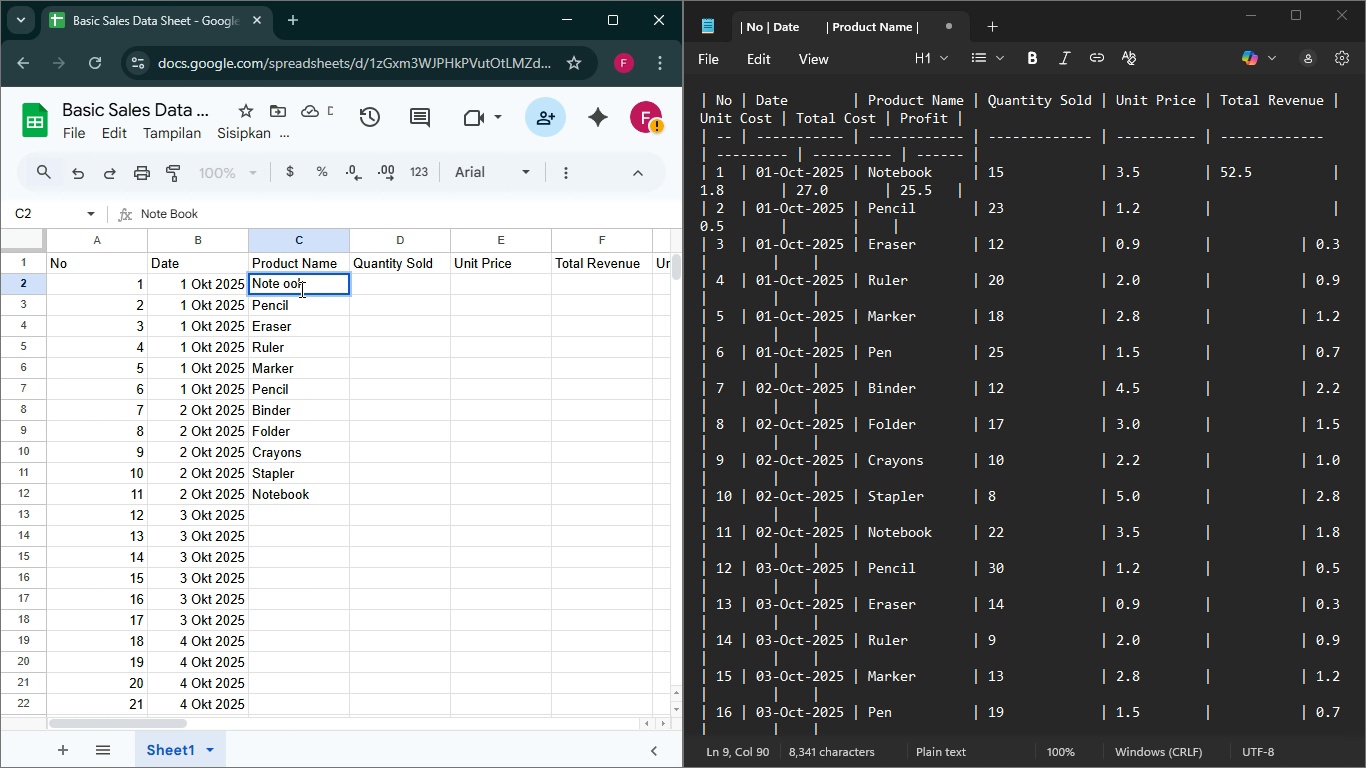 
key(Backspace)
 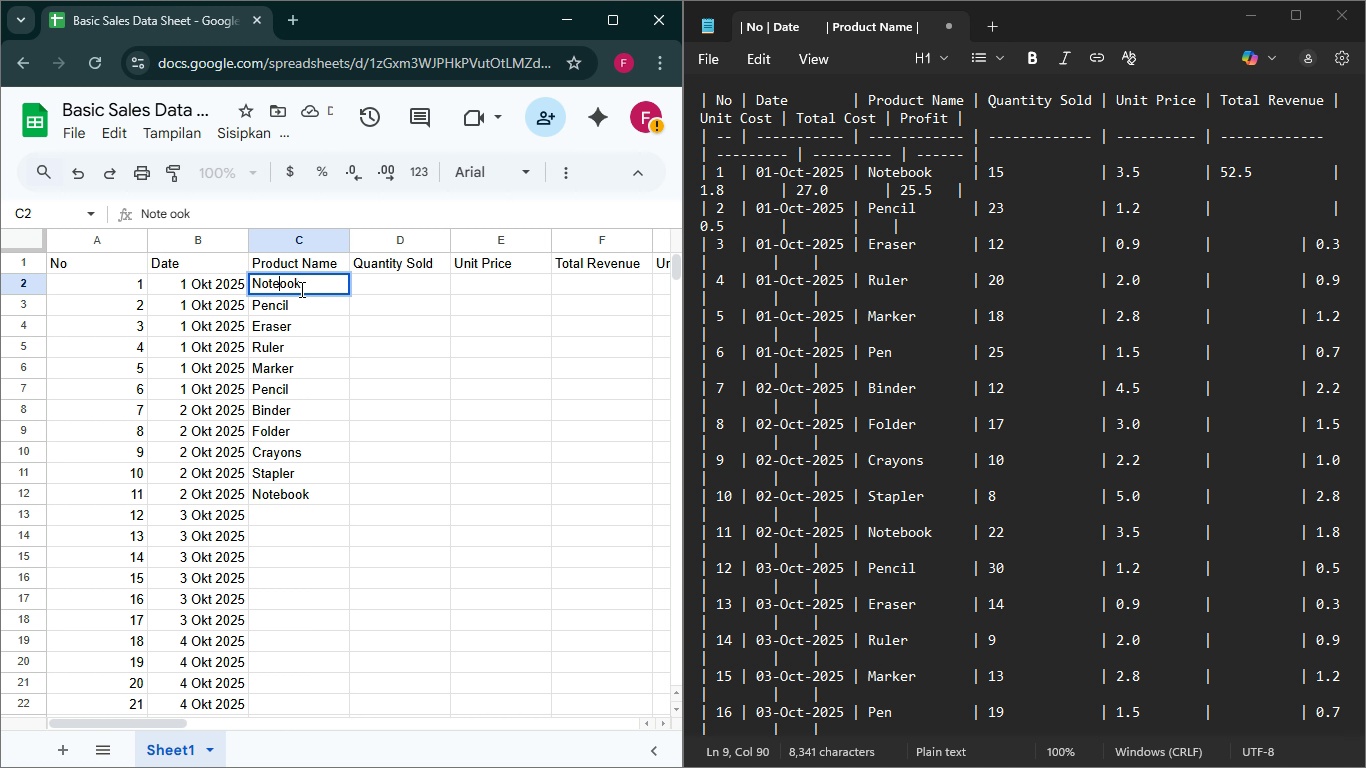 
key(Backspace)
 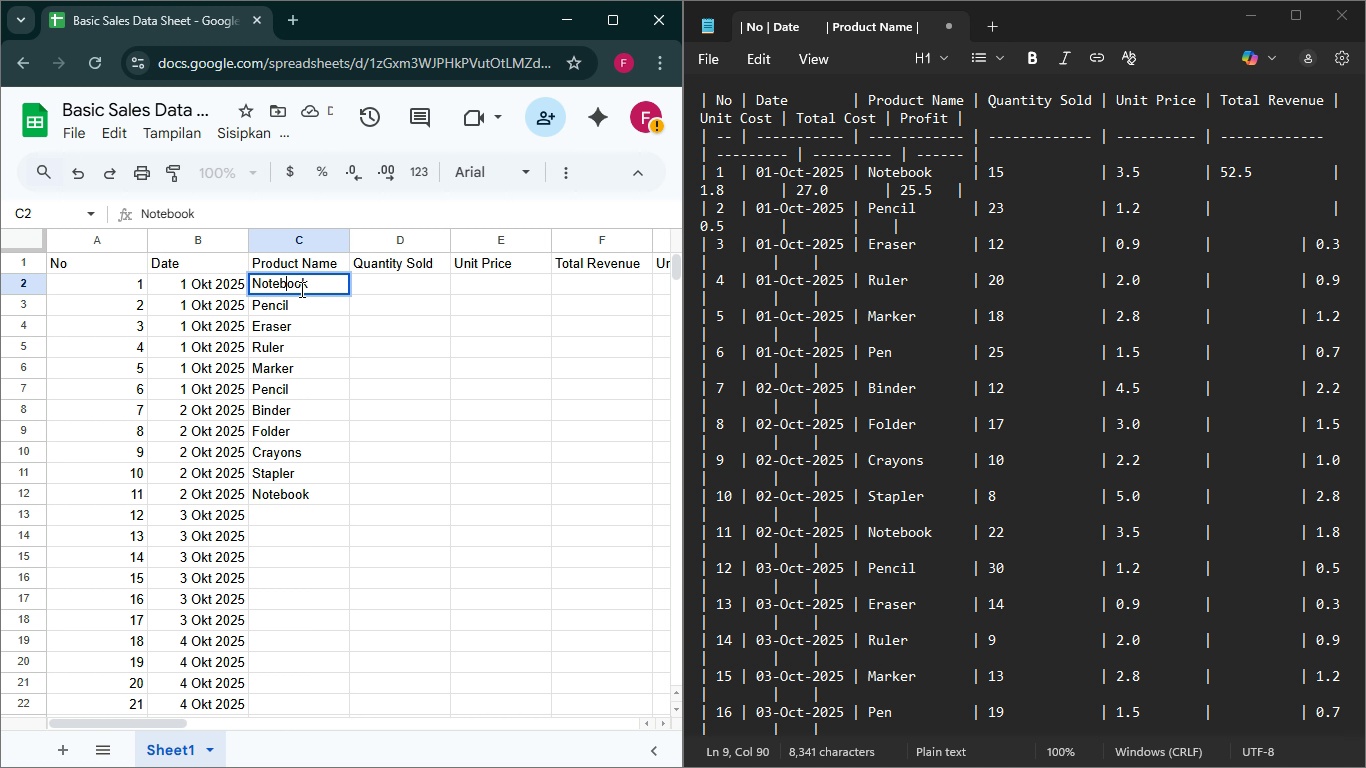 
key(B)
 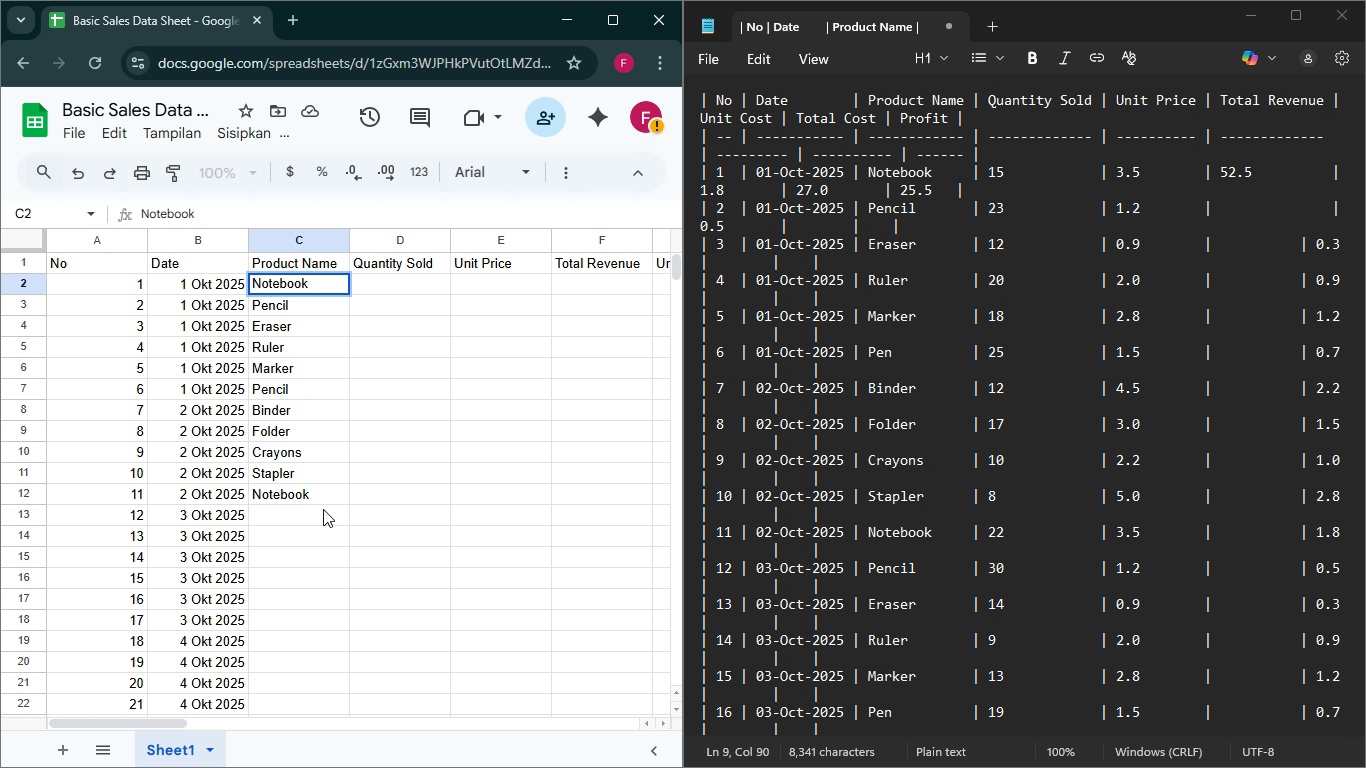 
left_click([323, 509])
 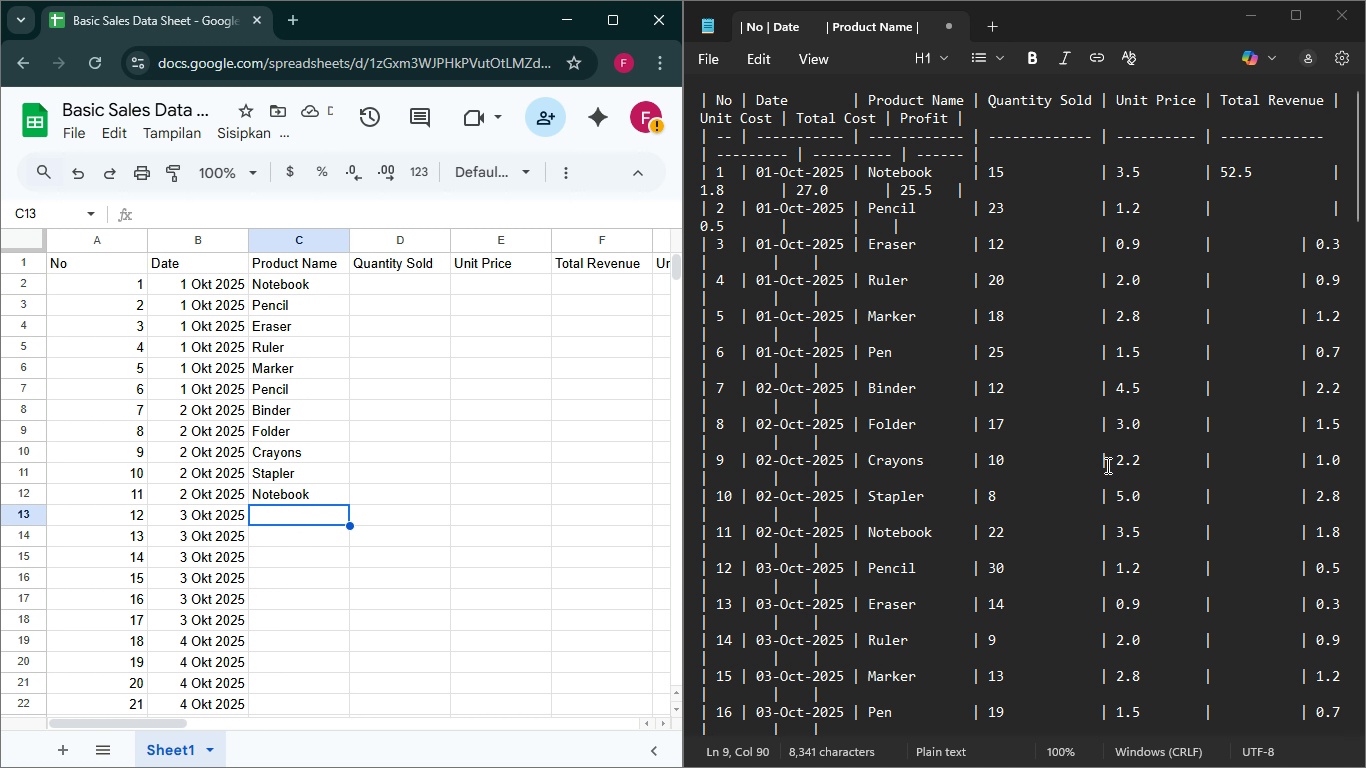 
scroll: coordinate [1111, 474], scroll_direction: down, amount: 5.0
 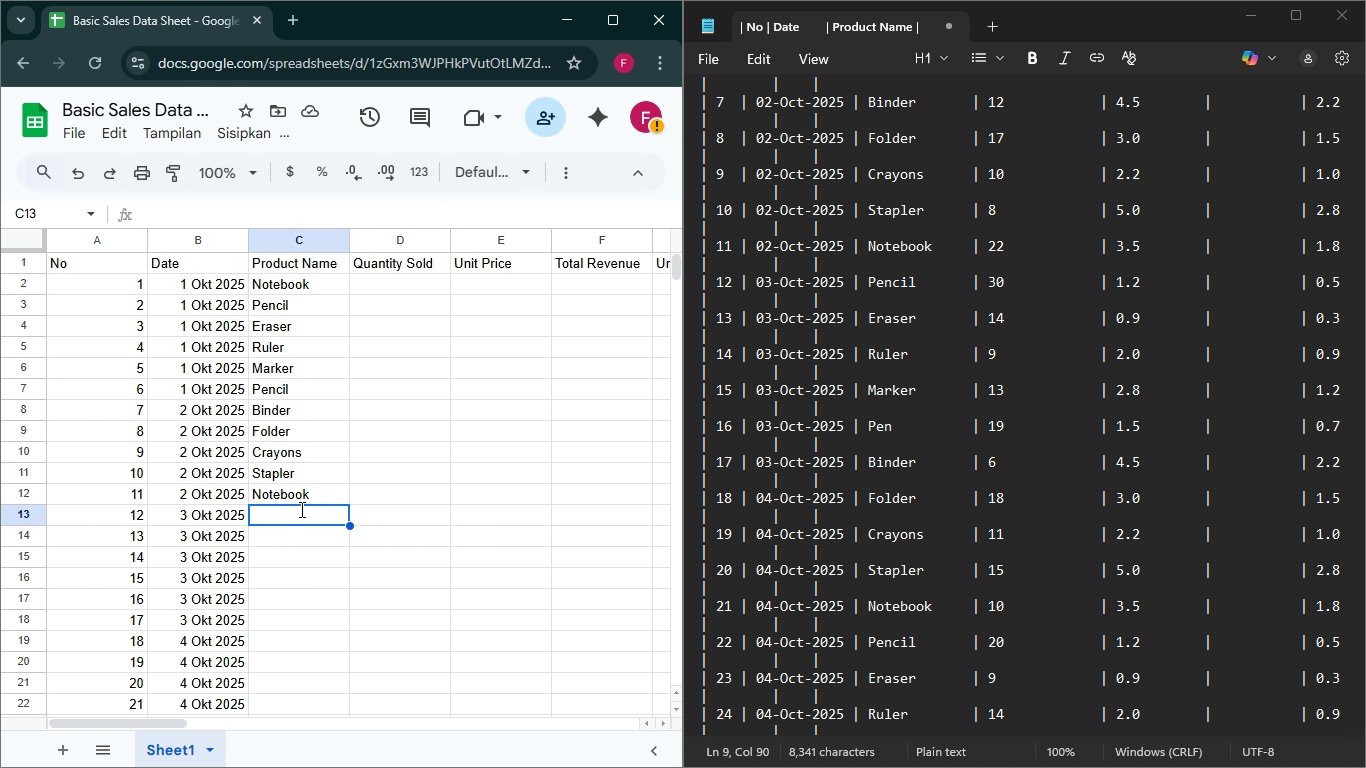 
wait(6.0)
 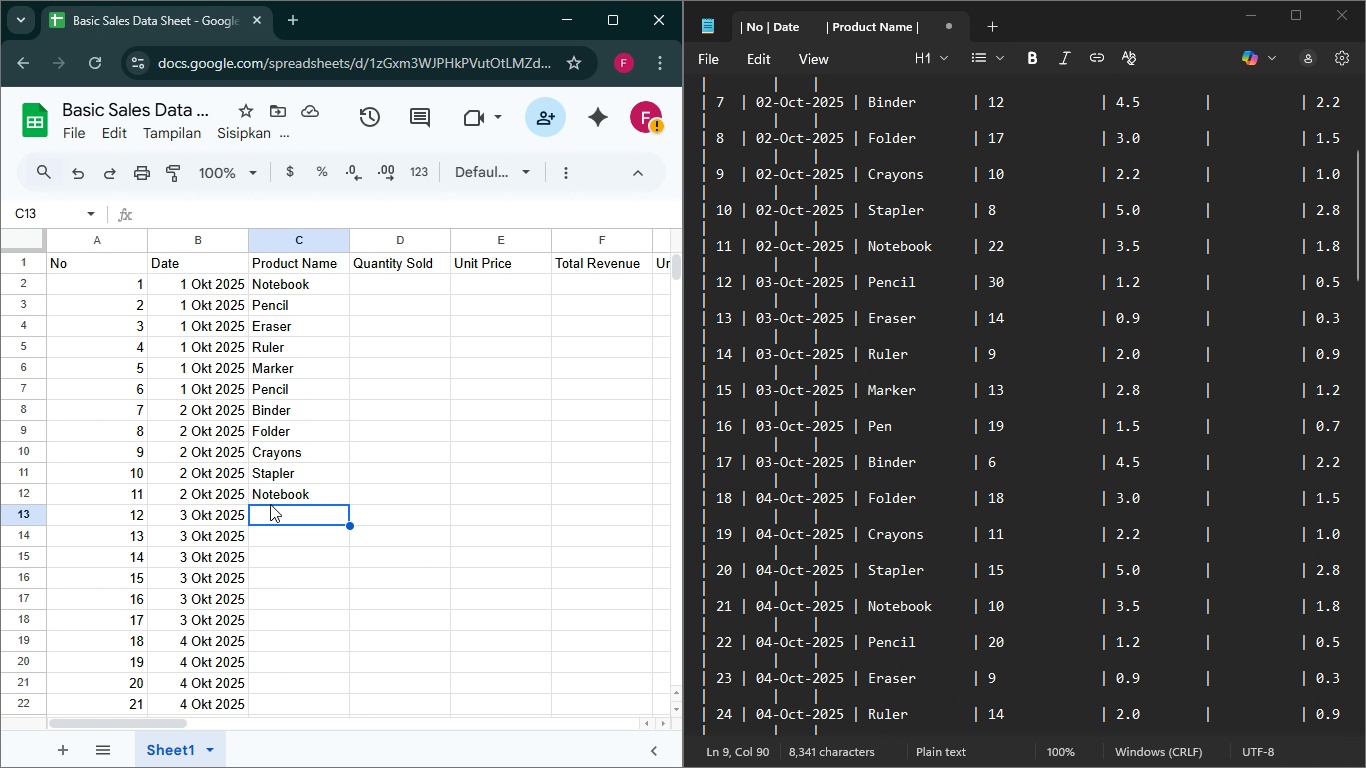 
type(Pencil)
 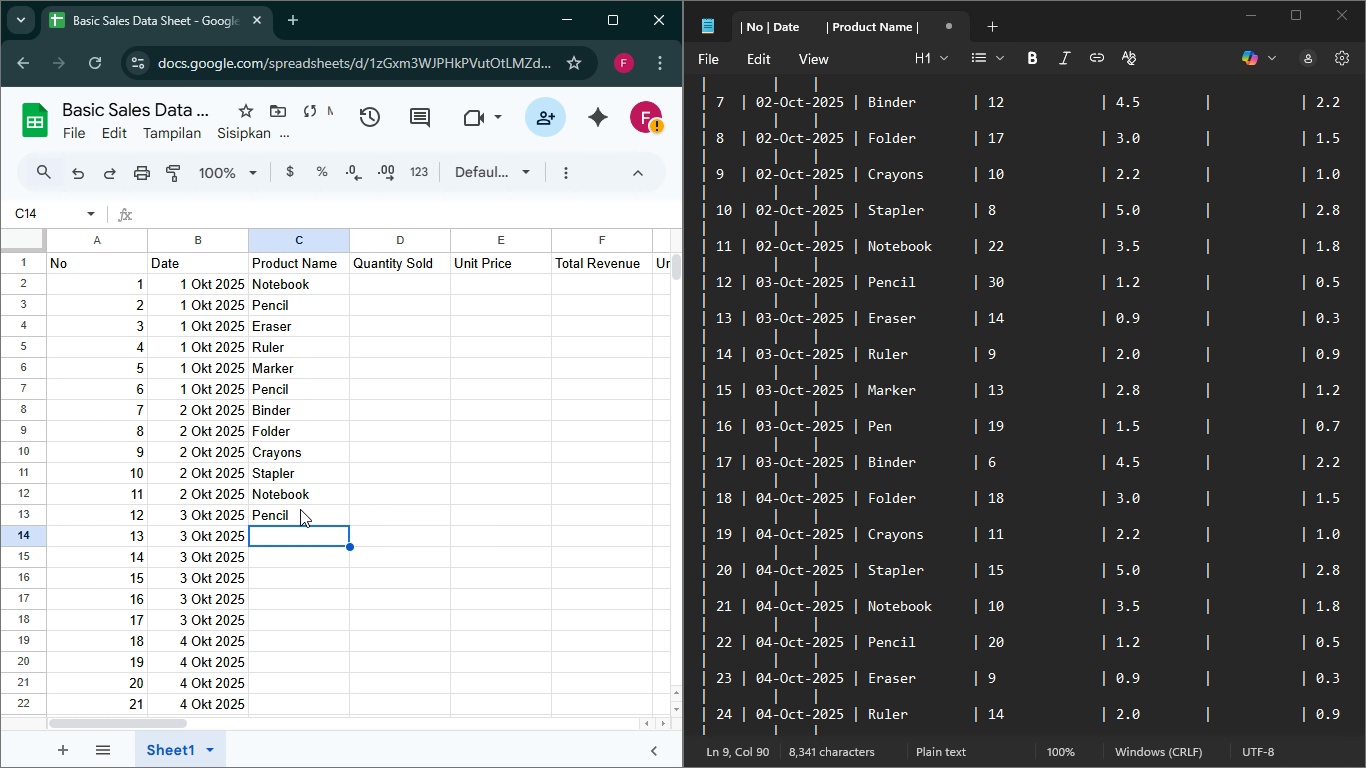 
key(Enter)
 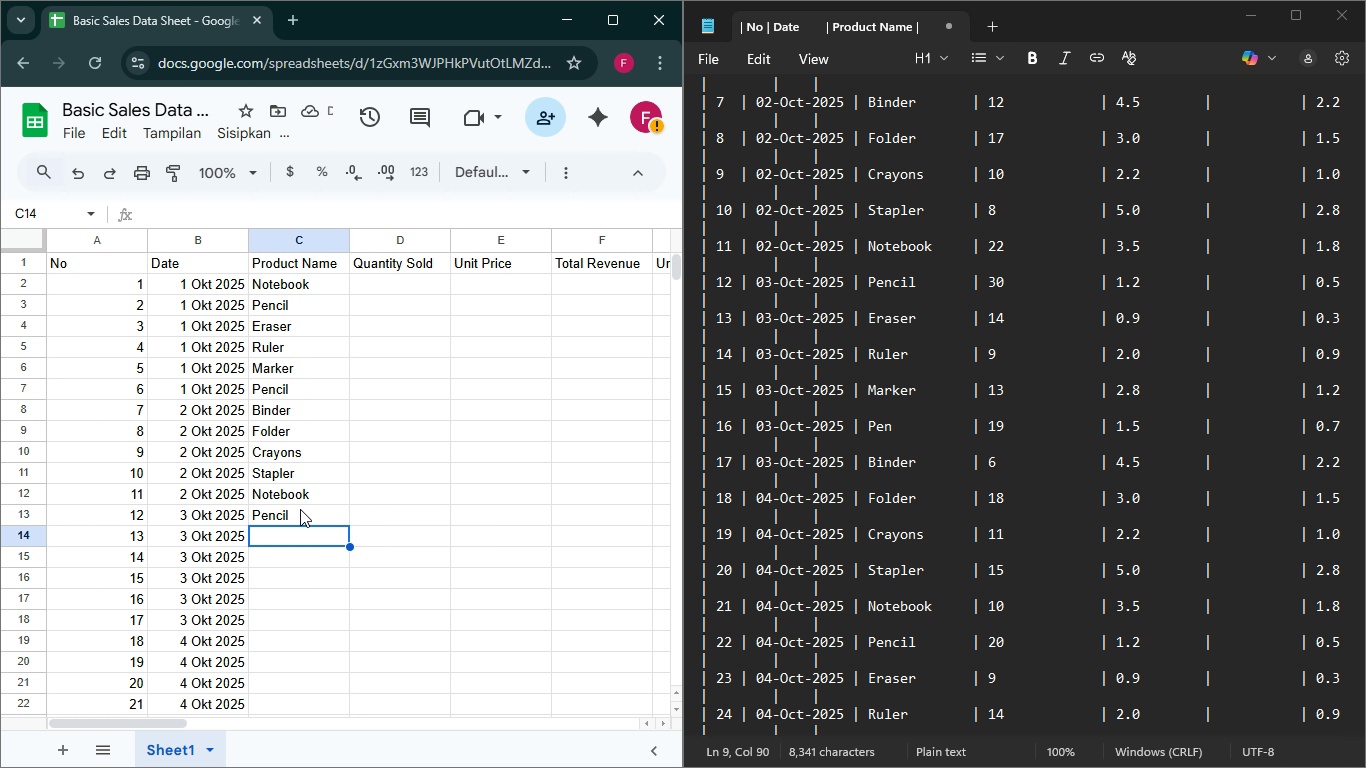 
type(EraserRuleMark)
 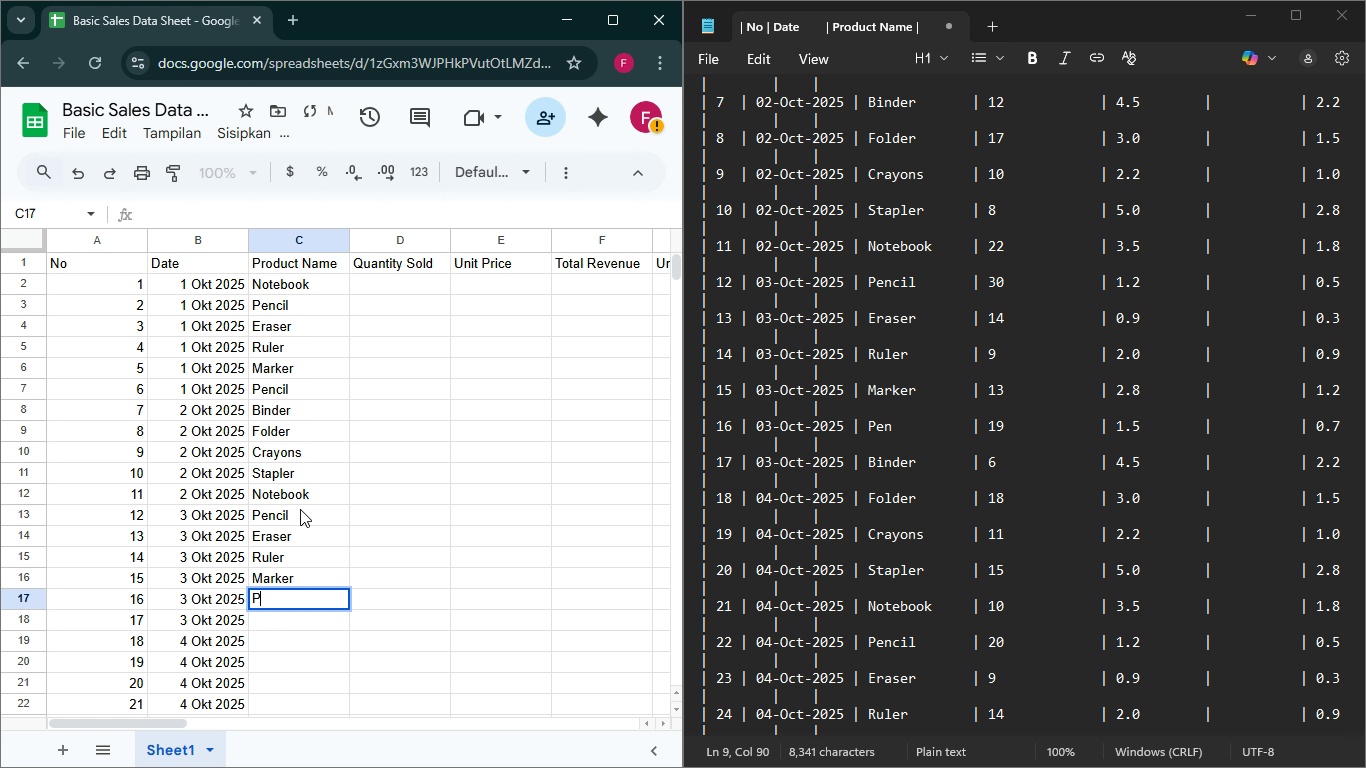 
hold_key(key=Enter, duration=1.99)
 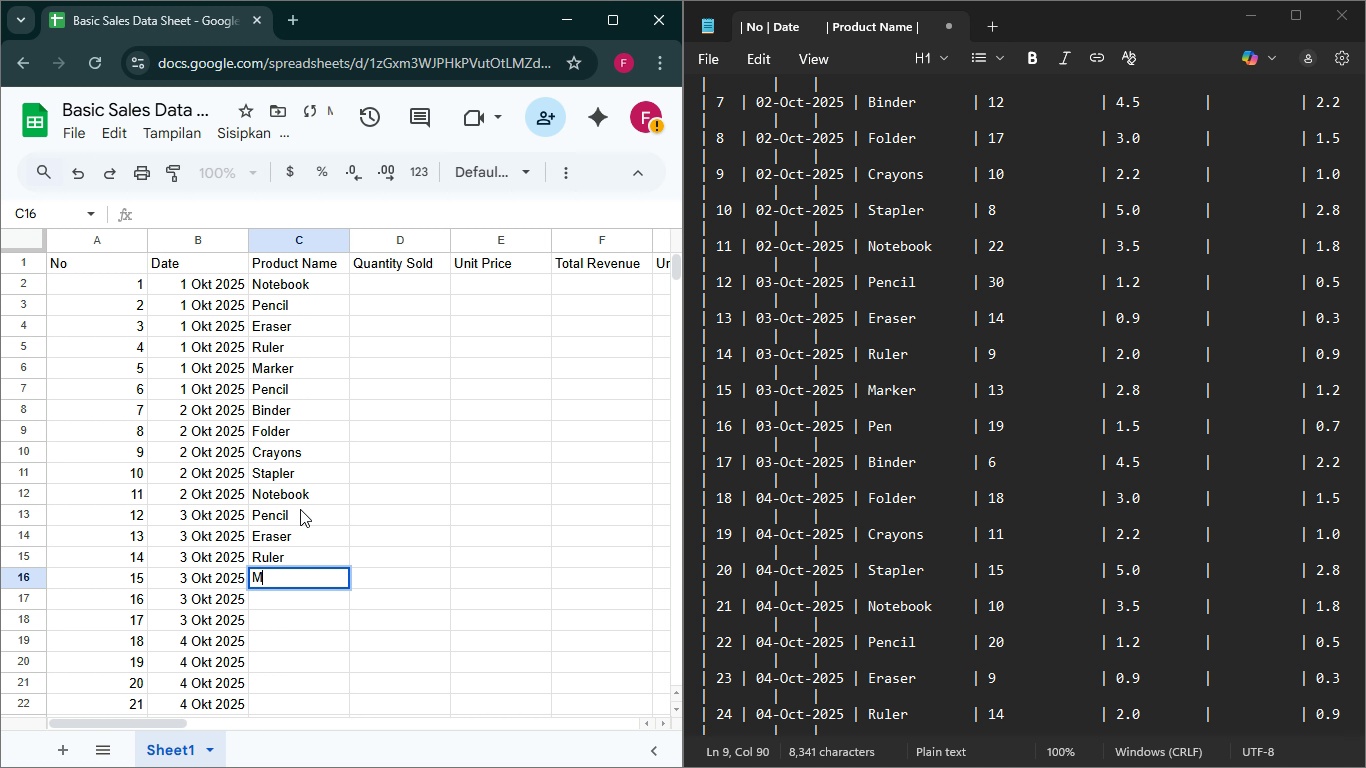 
key(Enter)
 